 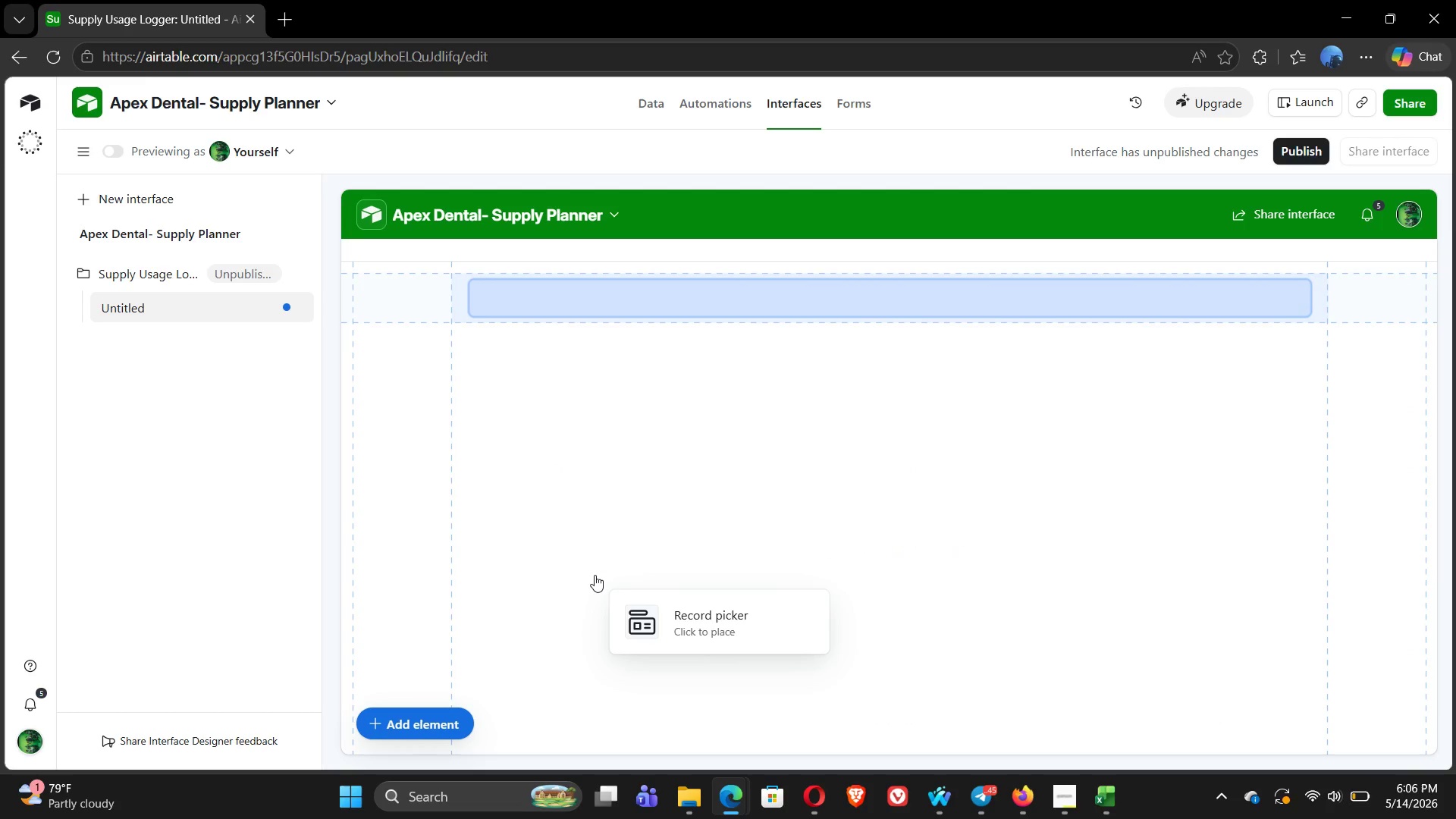 
left_click([522, 302])
 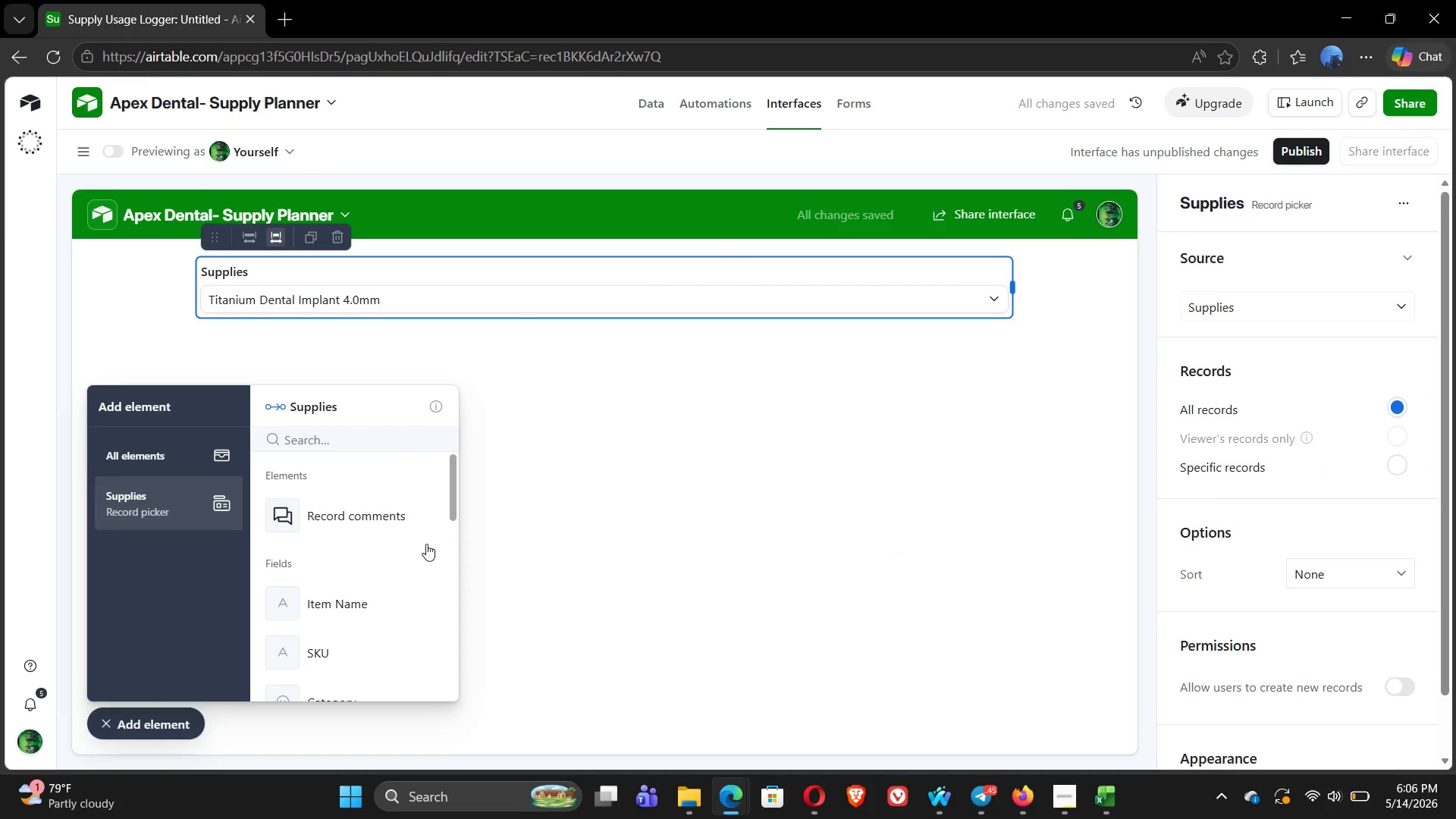 
left_click([102, 723])
 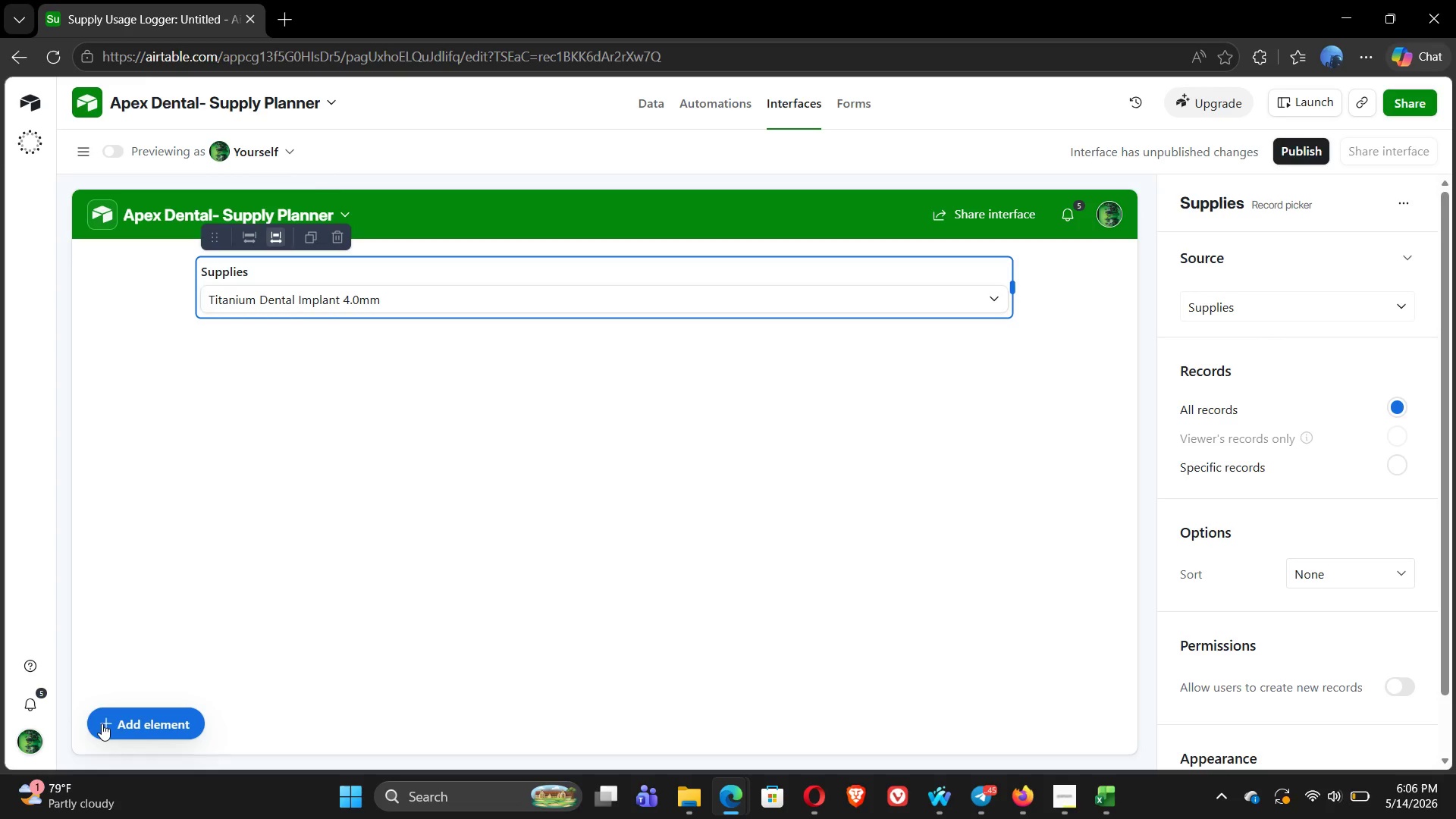 
wait(8.41)
 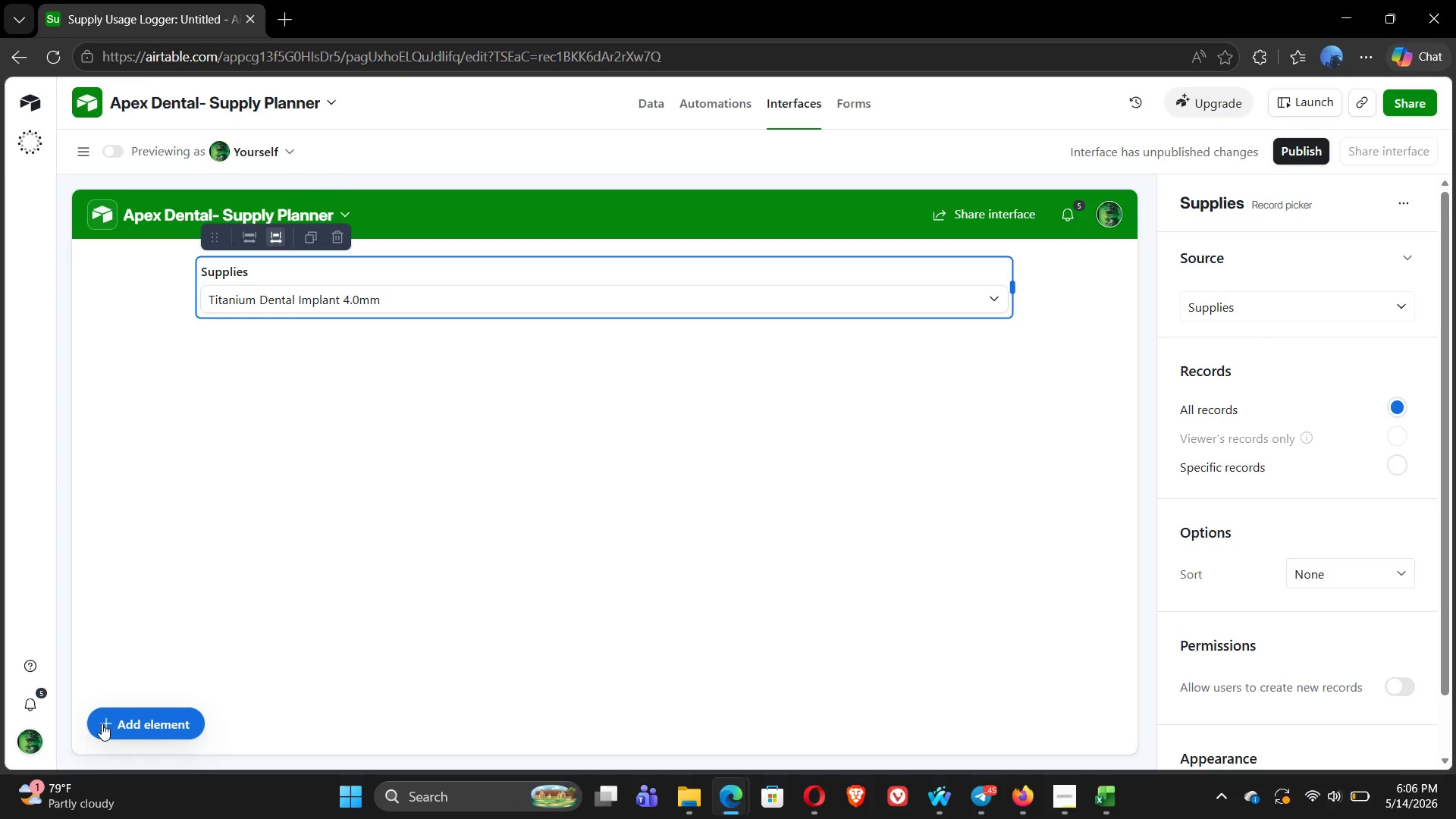 
left_click([103, 730])
 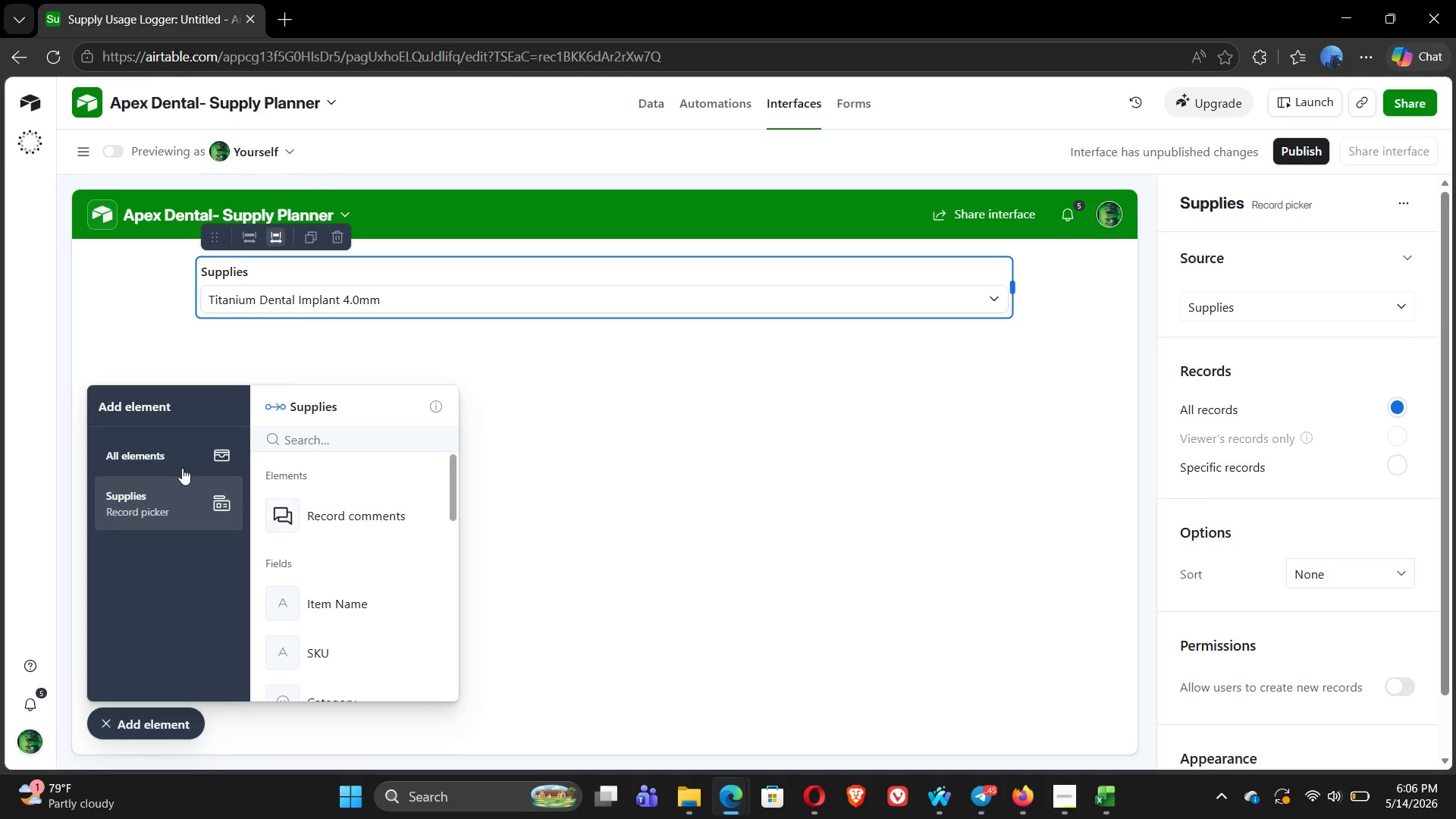 
left_click([159, 450])
 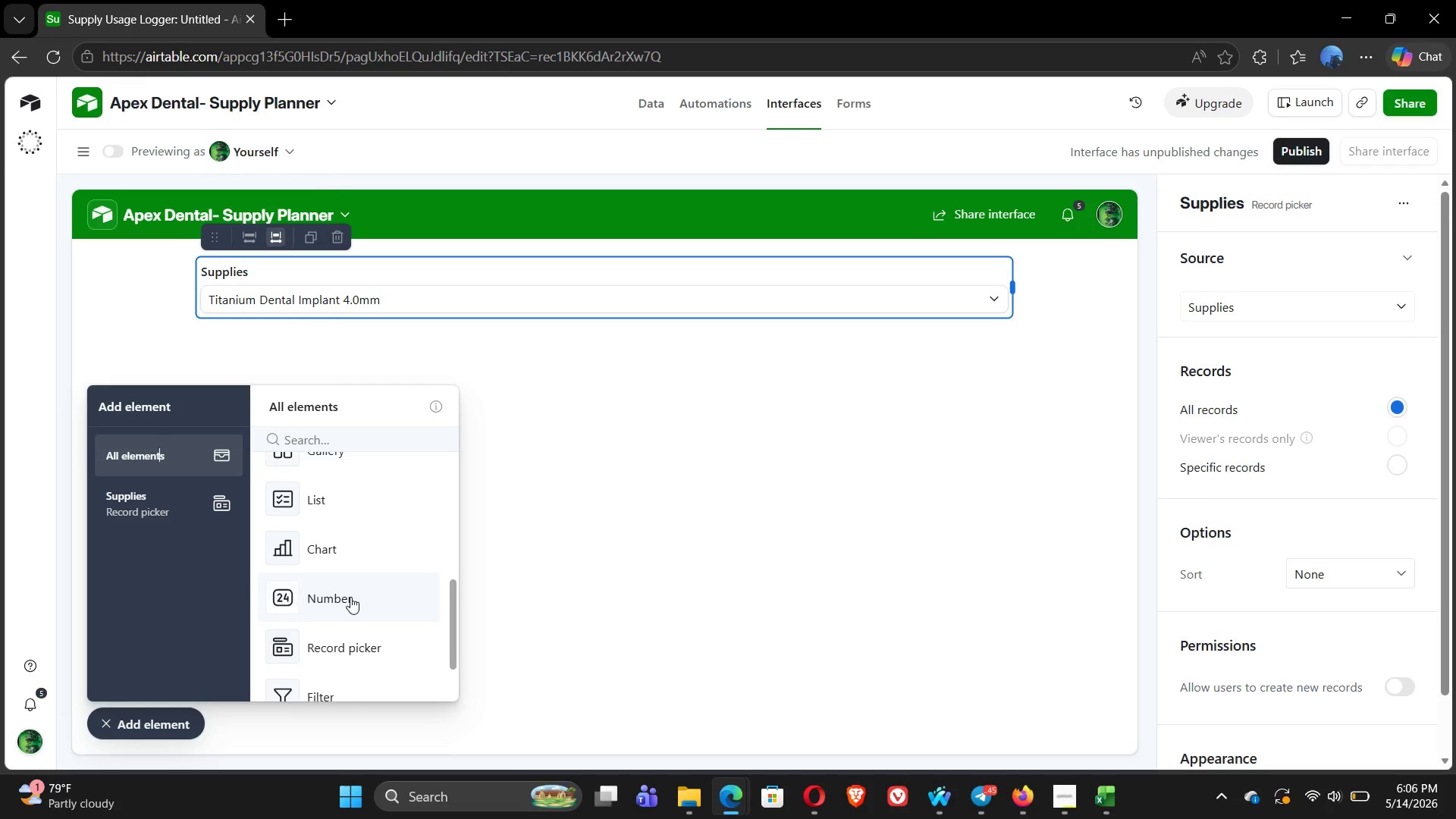 
wait(6.02)
 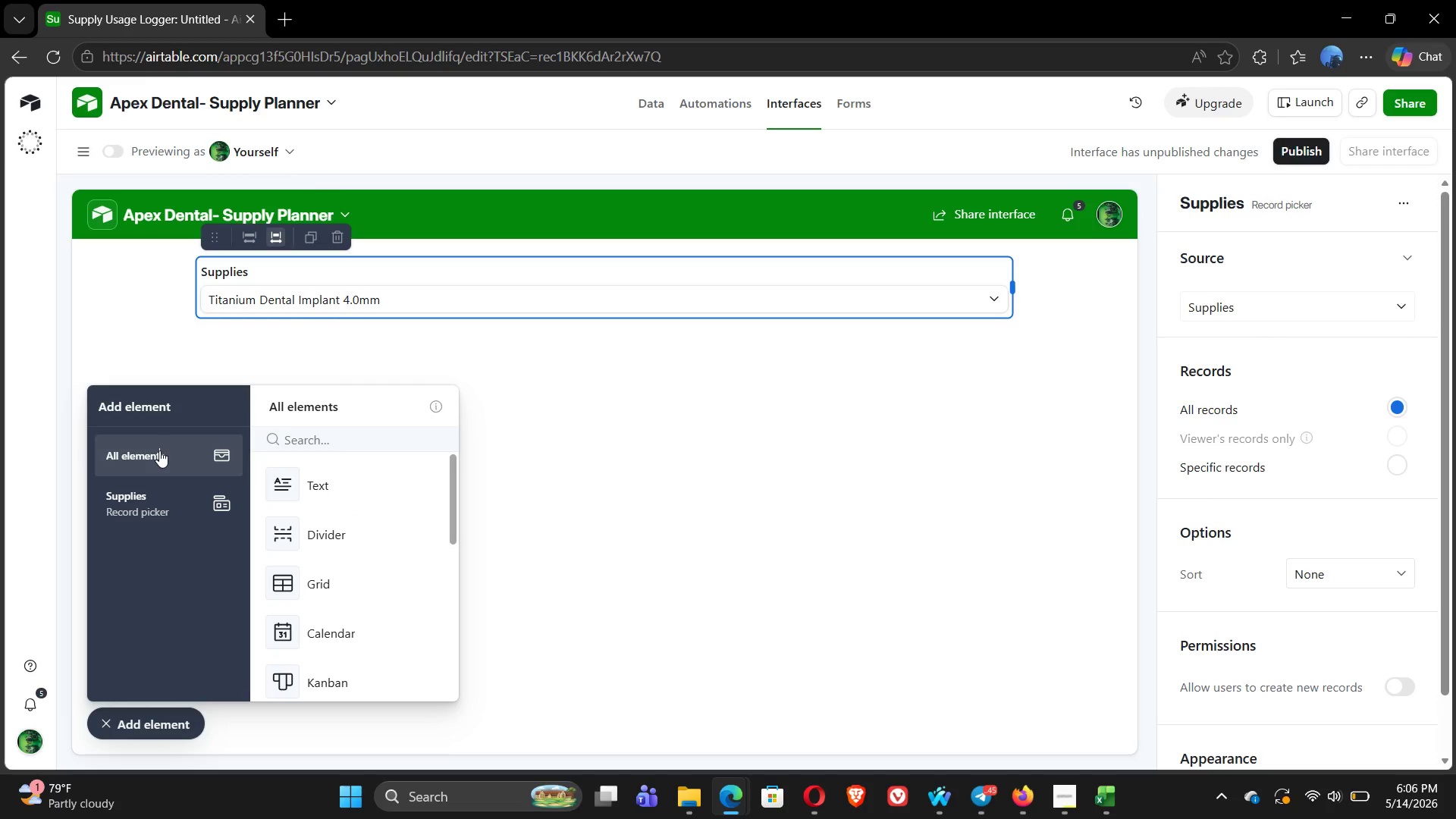 
left_click([325, 554])
 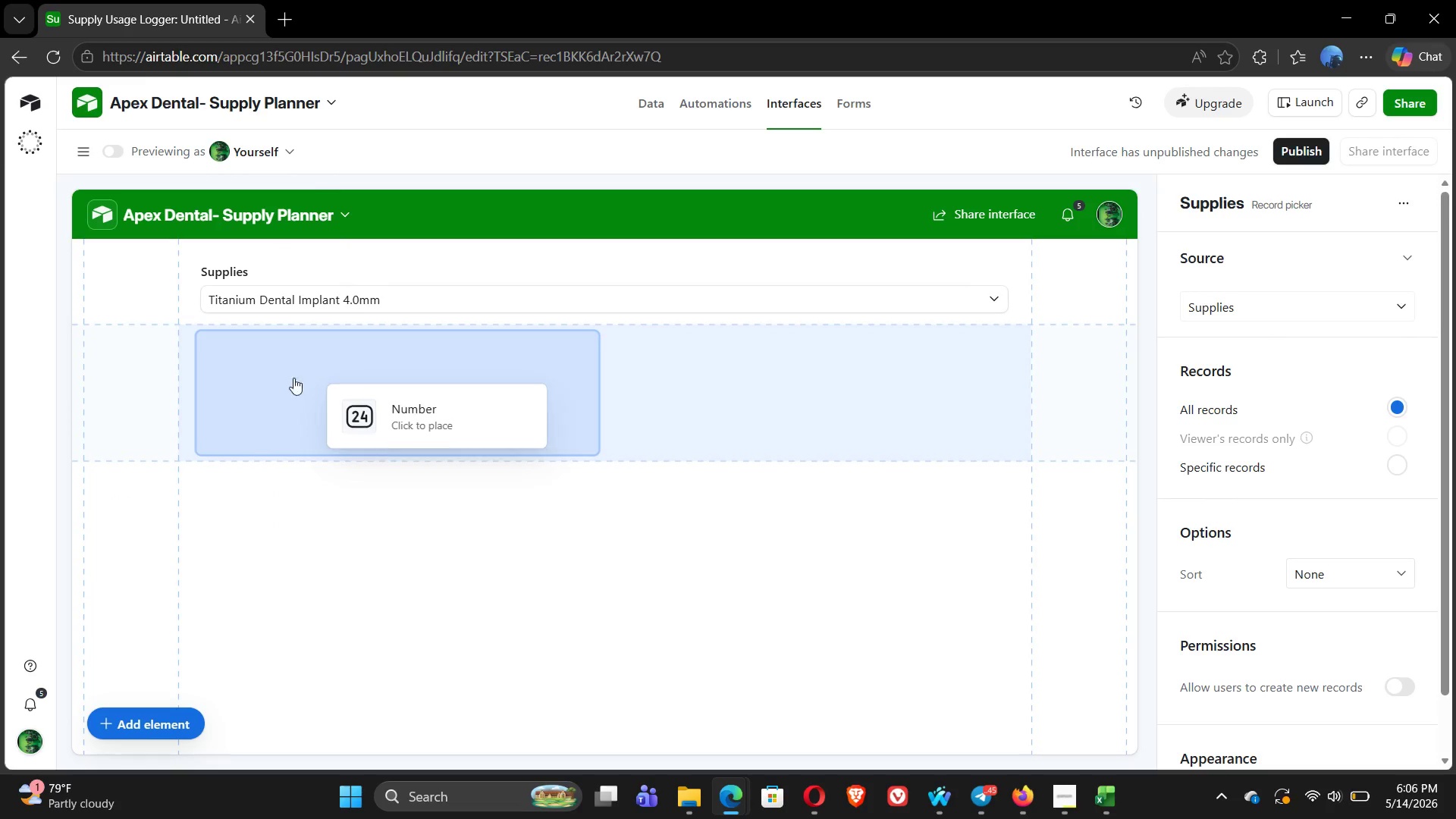 
left_click([274, 399])
 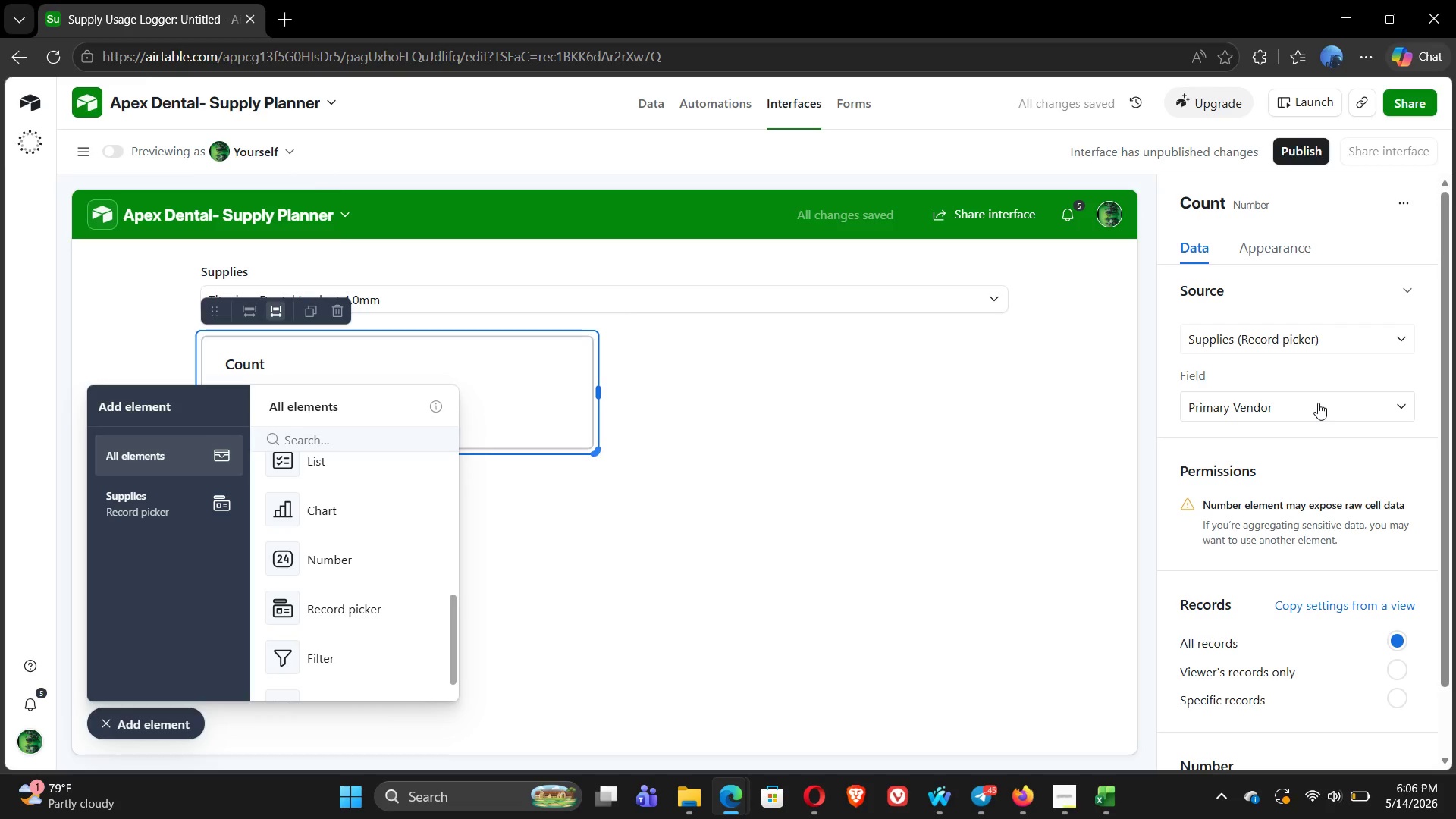 
left_click([1322, 347])
 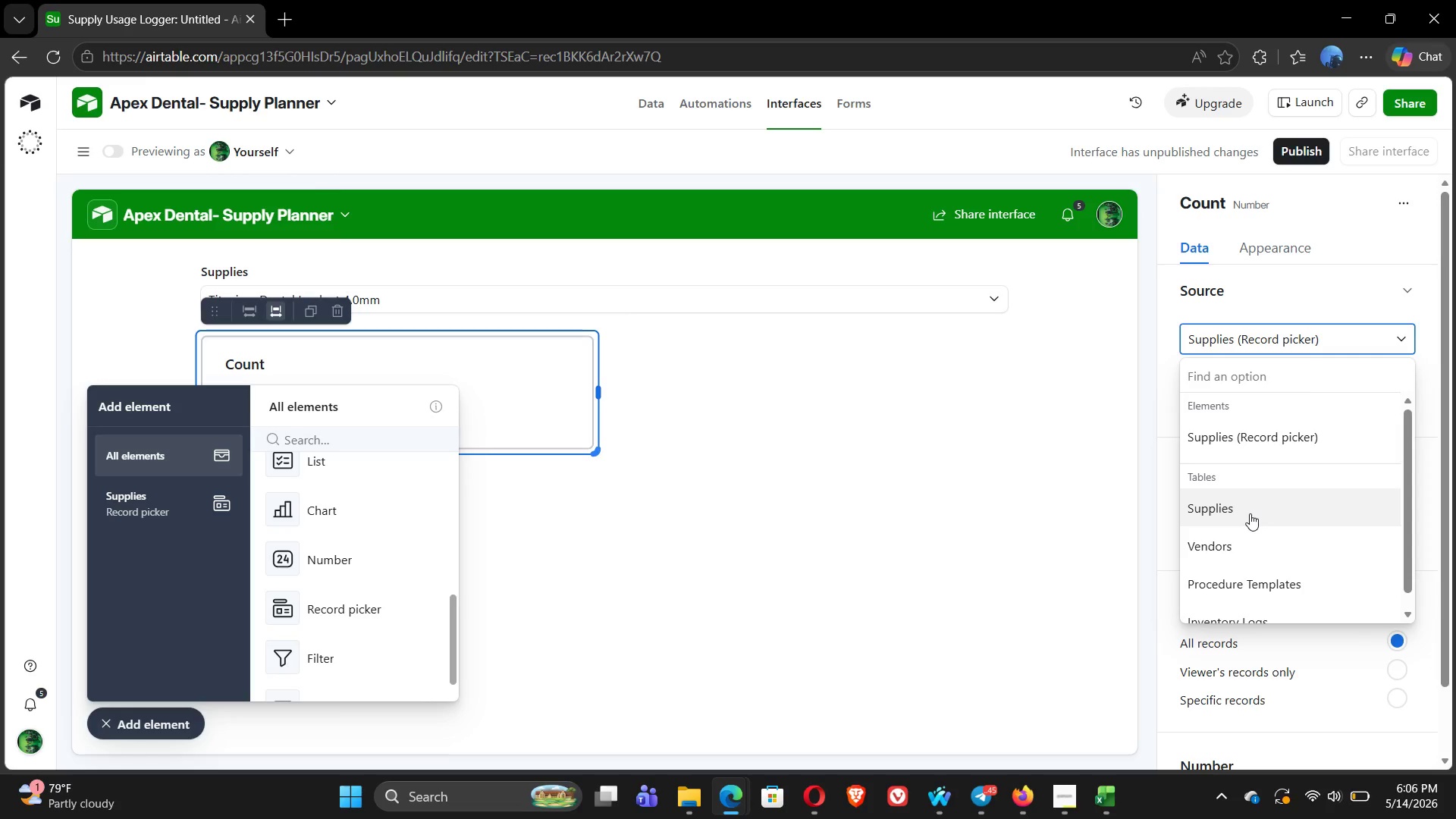 
wait(17.67)
 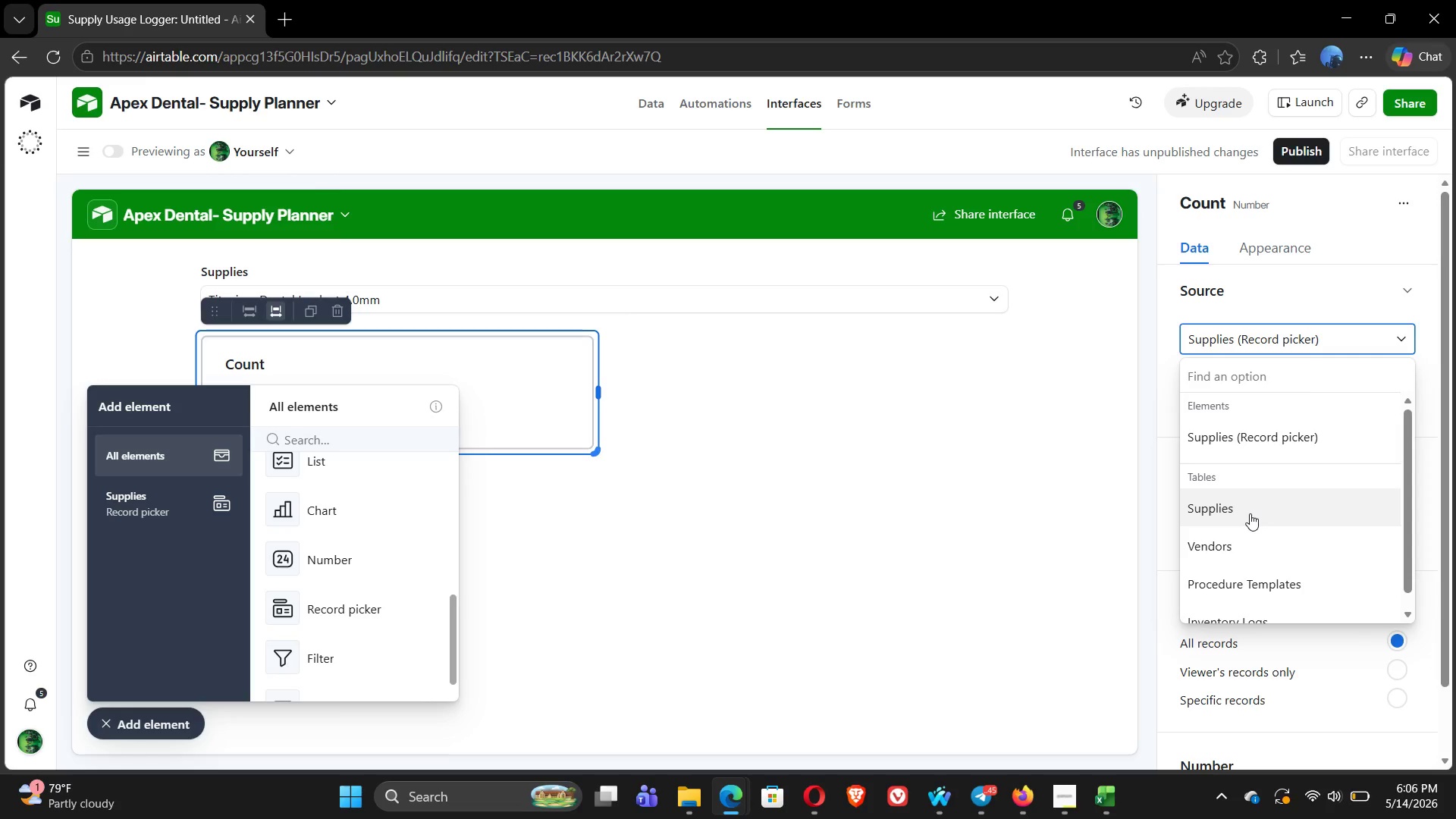 
left_click([1250, 513])
 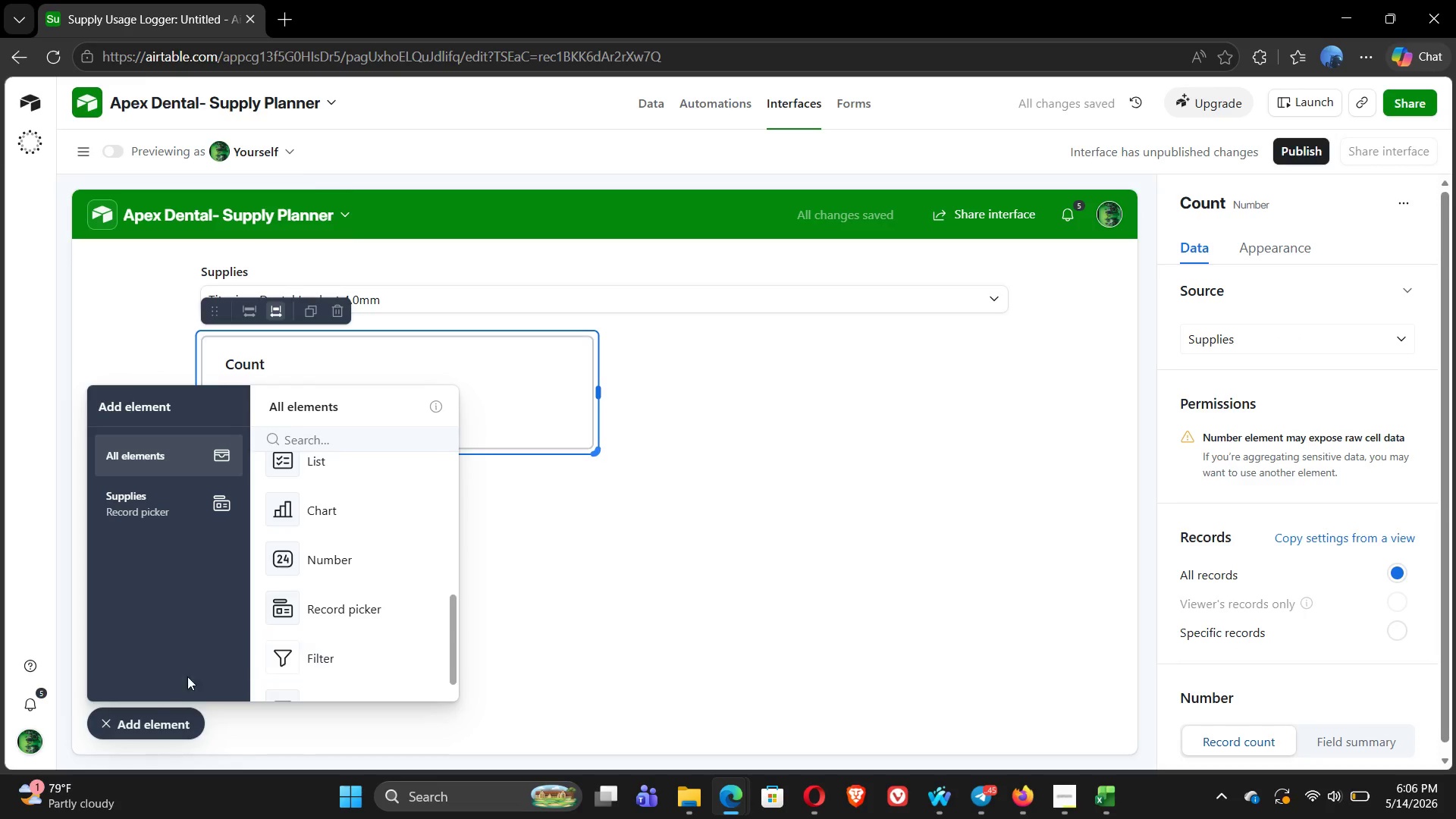 
left_click([108, 720])
 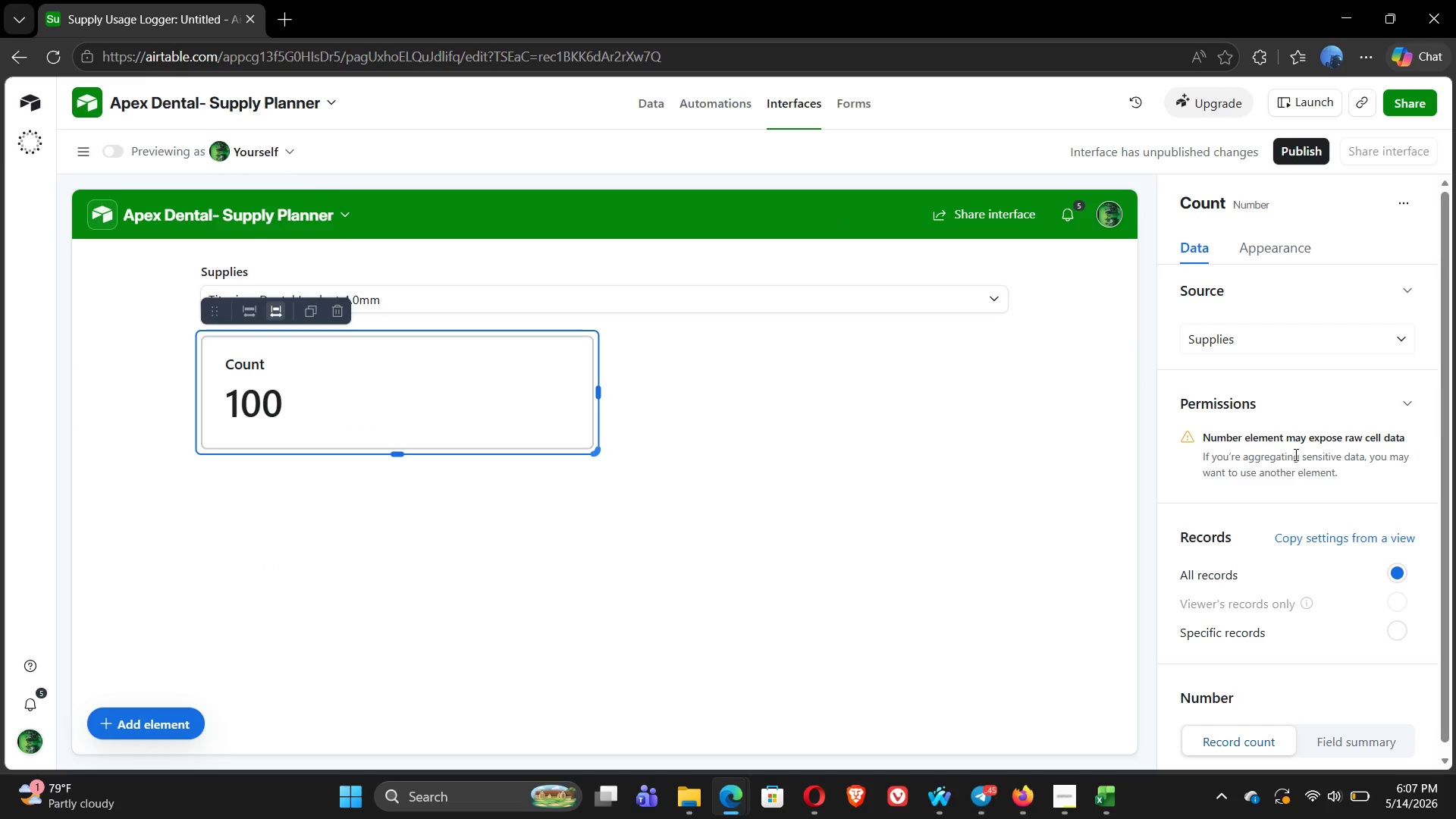 
wait(7.77)
 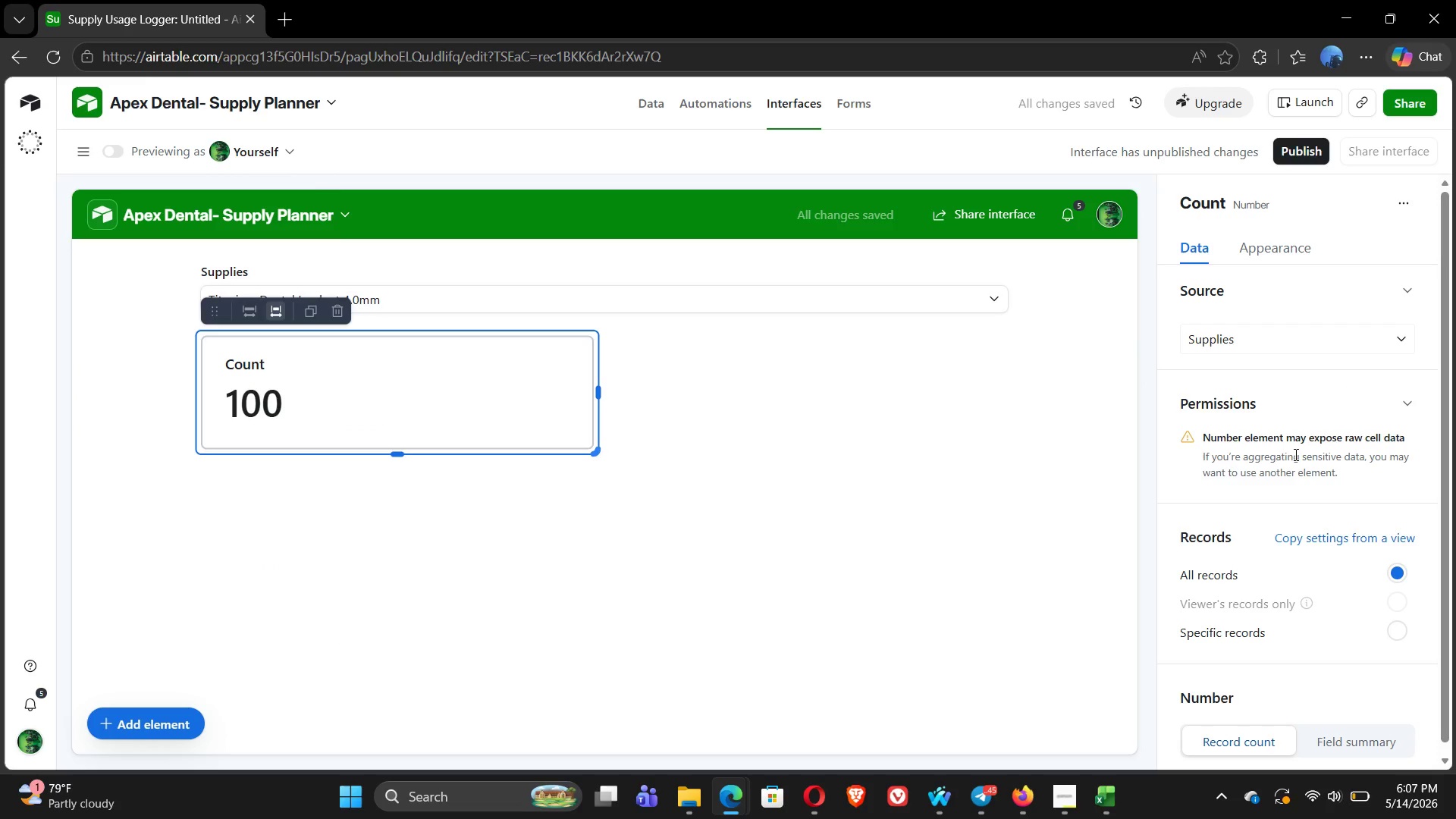 
left_click([1299, 203])
 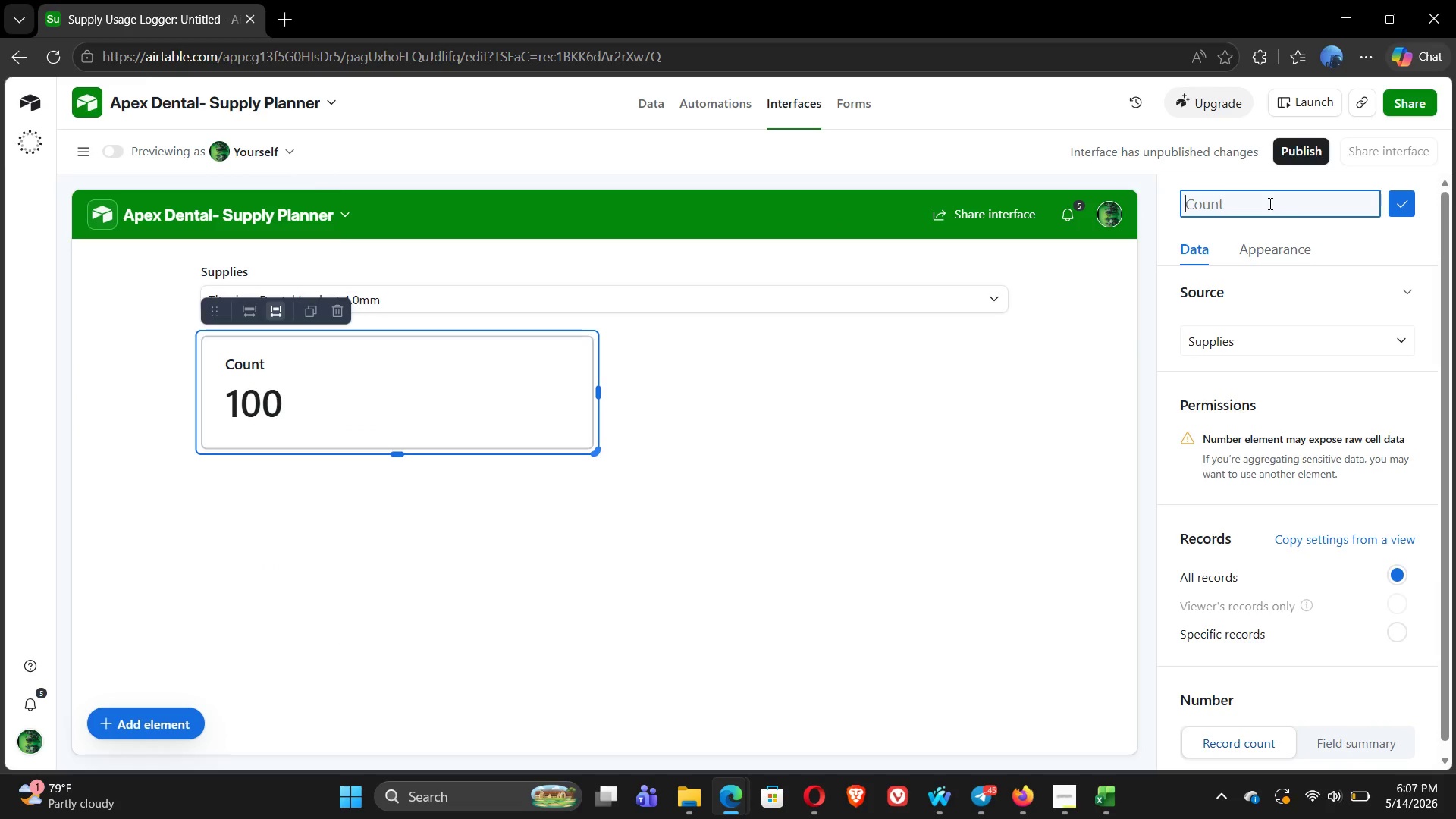 
type(Quantity Use)
 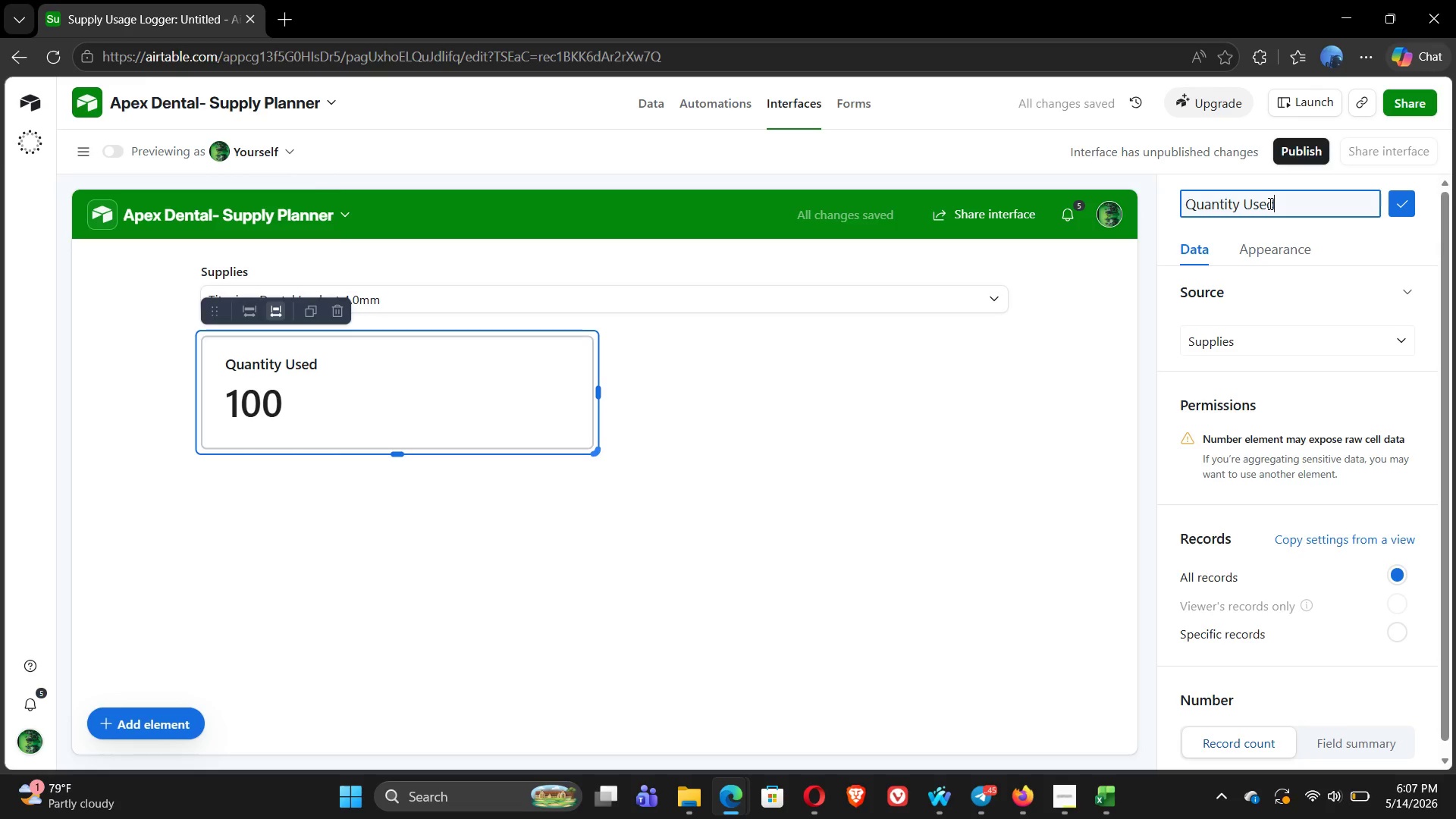 
key(Enter)
 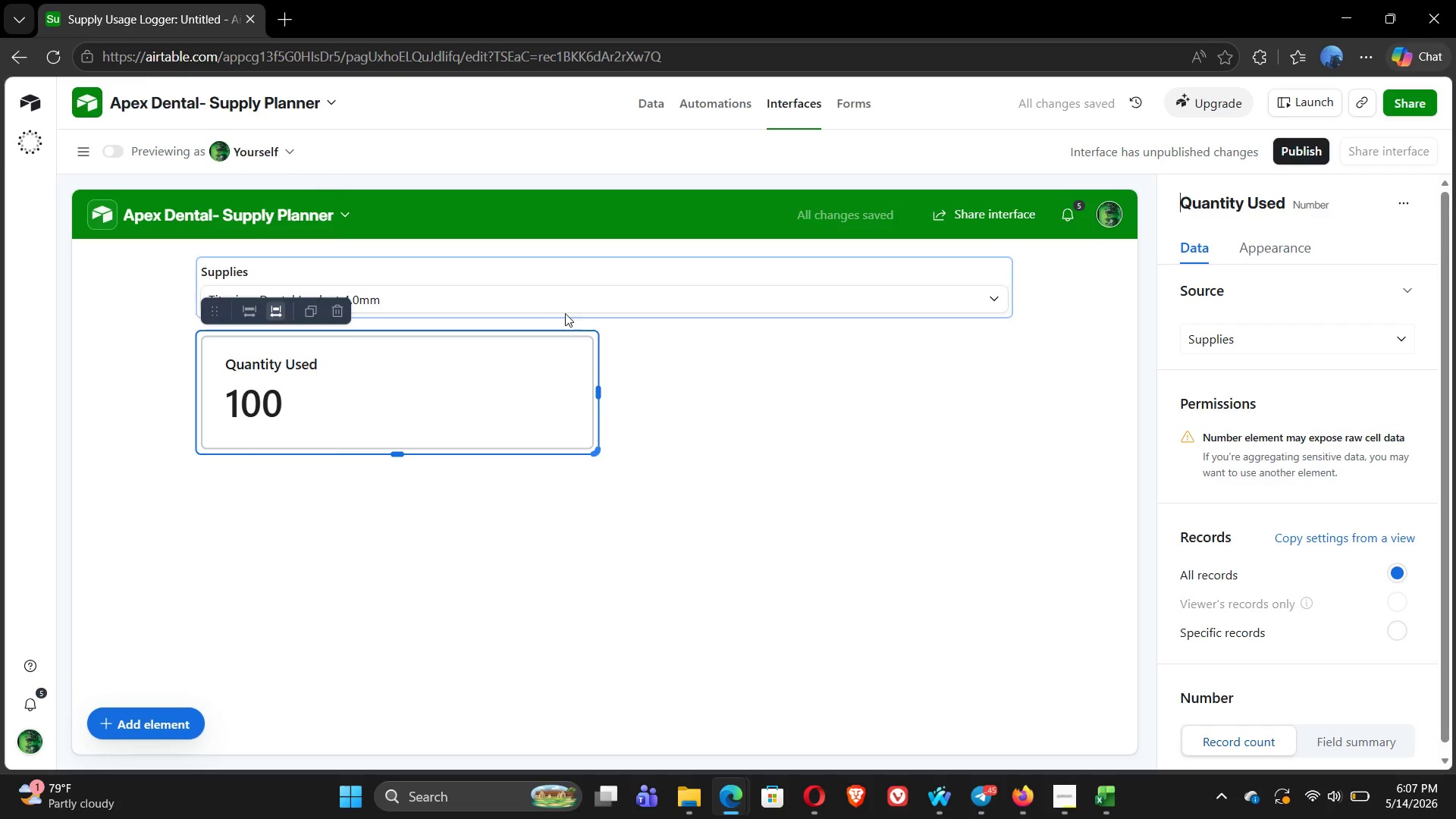 
wait(7.17)
 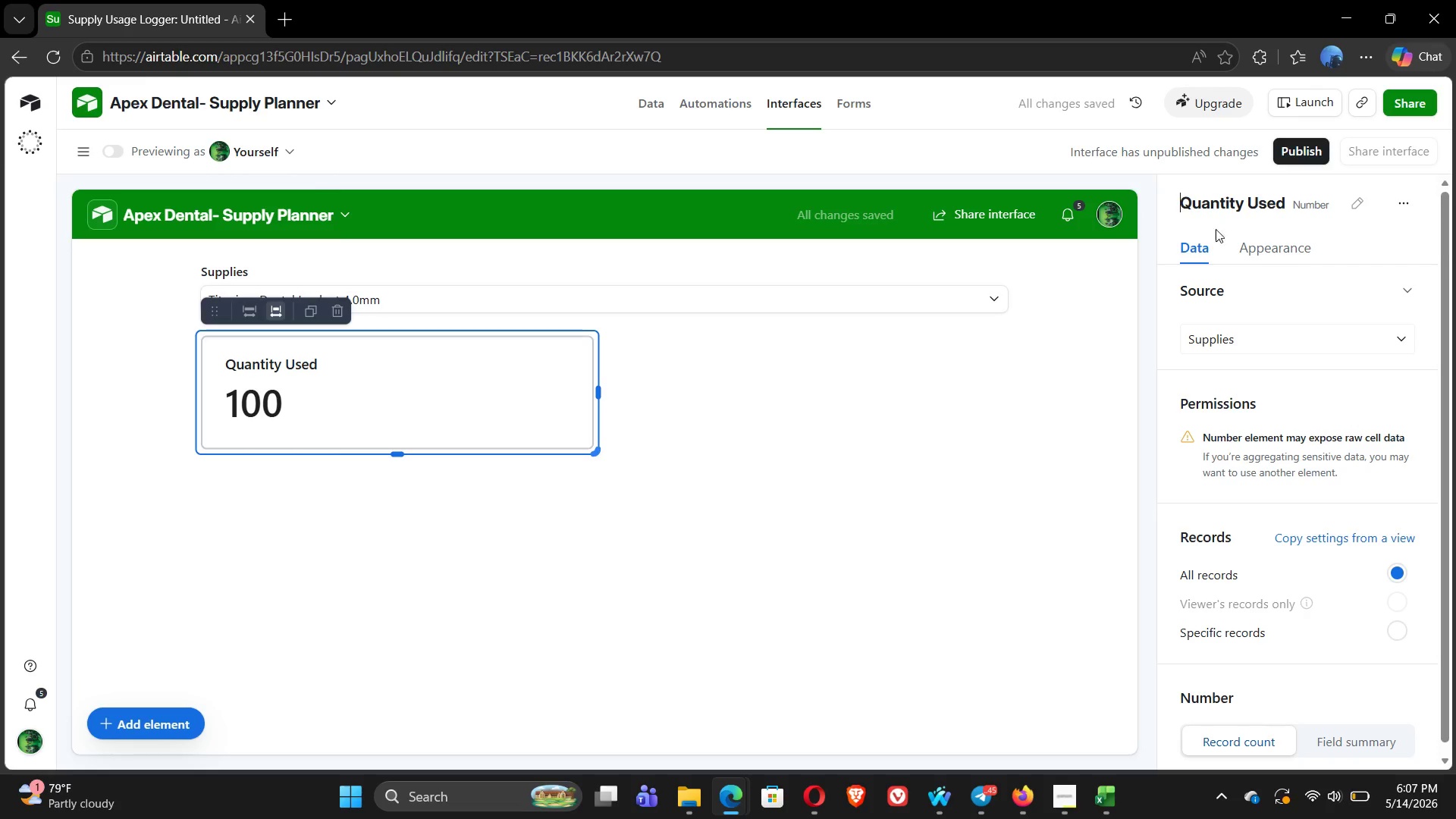 
left_click_drag(start_coordinate=[598, 398], to_coordinate=[411, 402])
 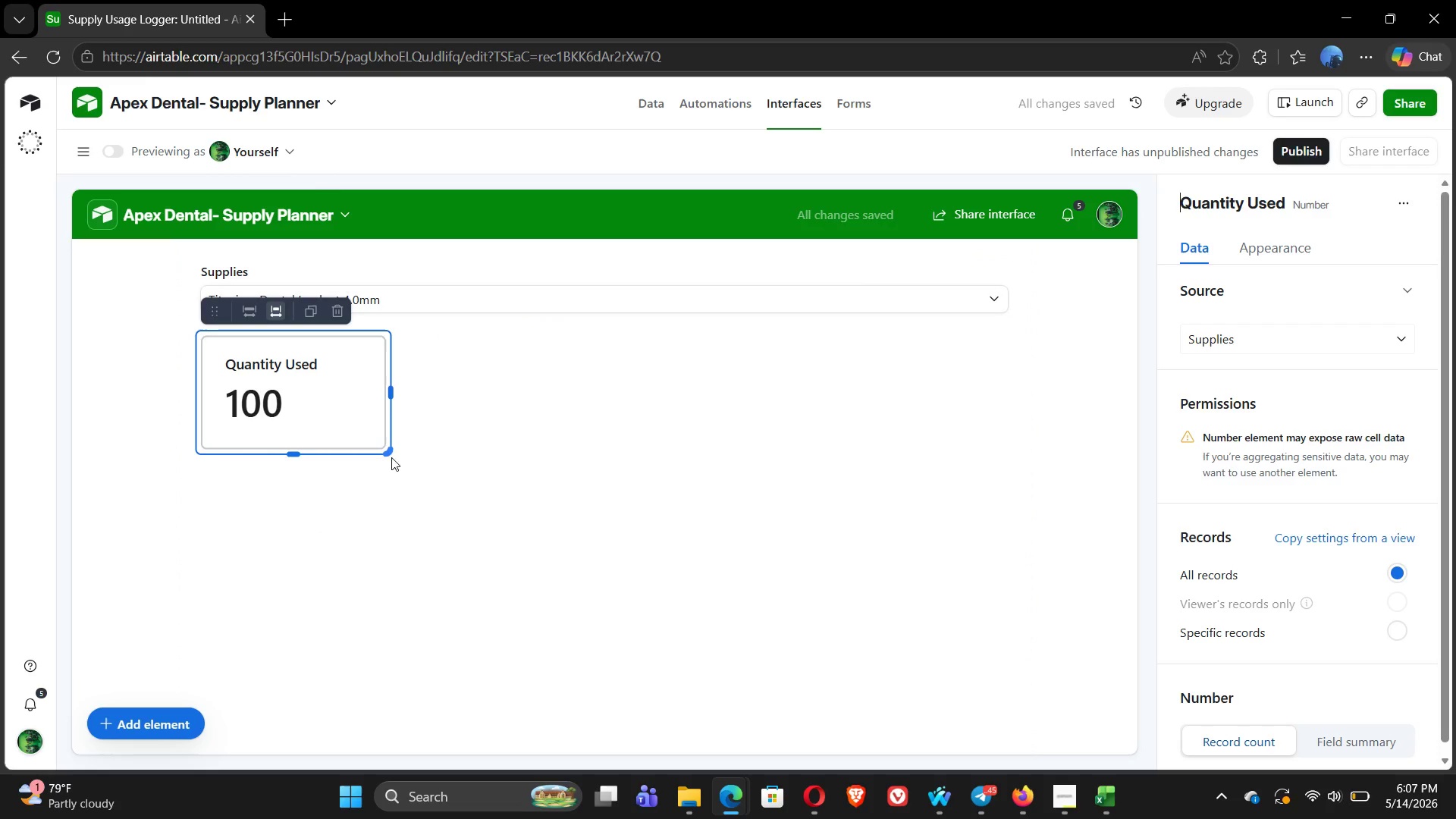 
left_click([478, 387])
 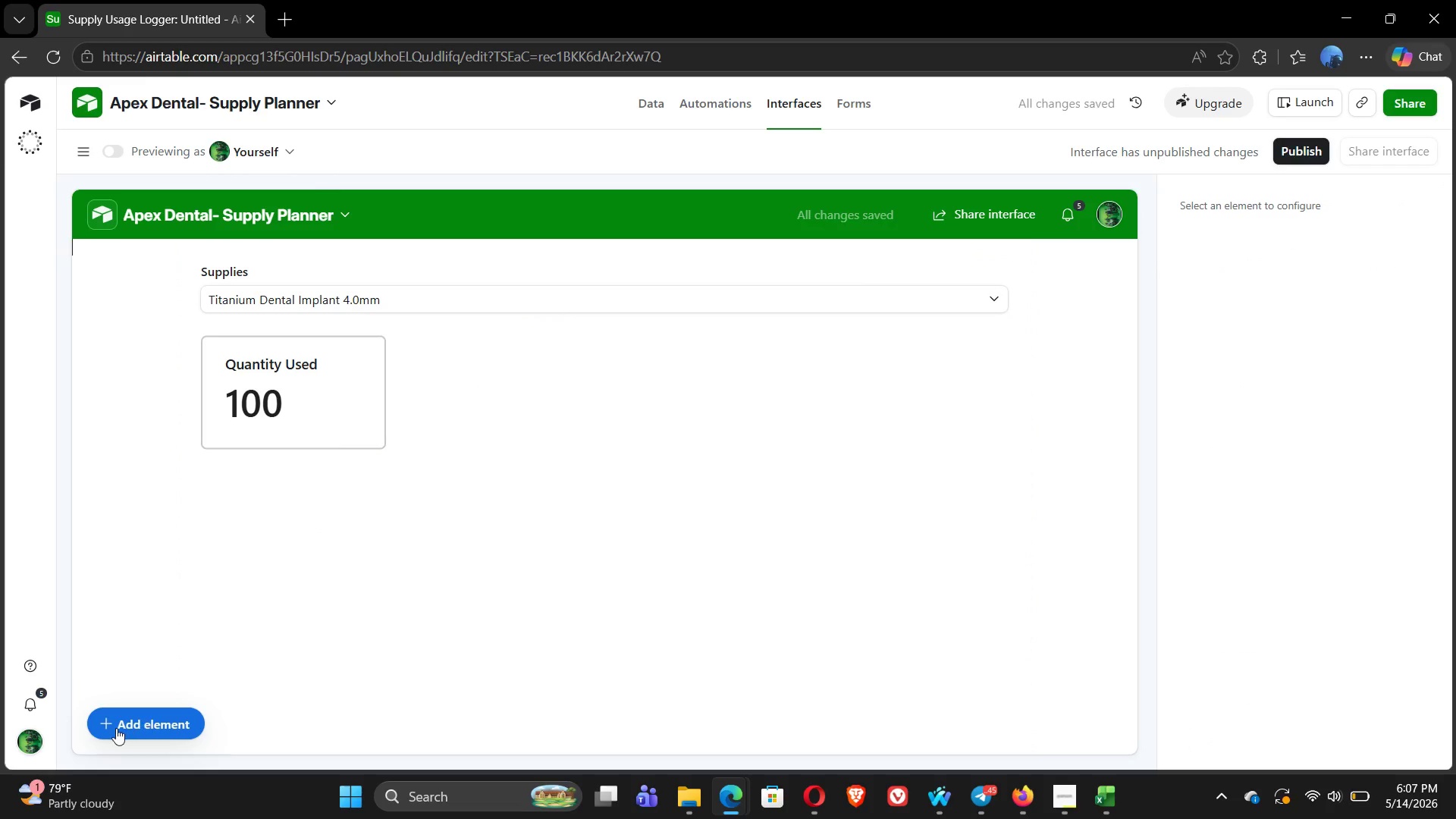 
left_click([109, 730])
 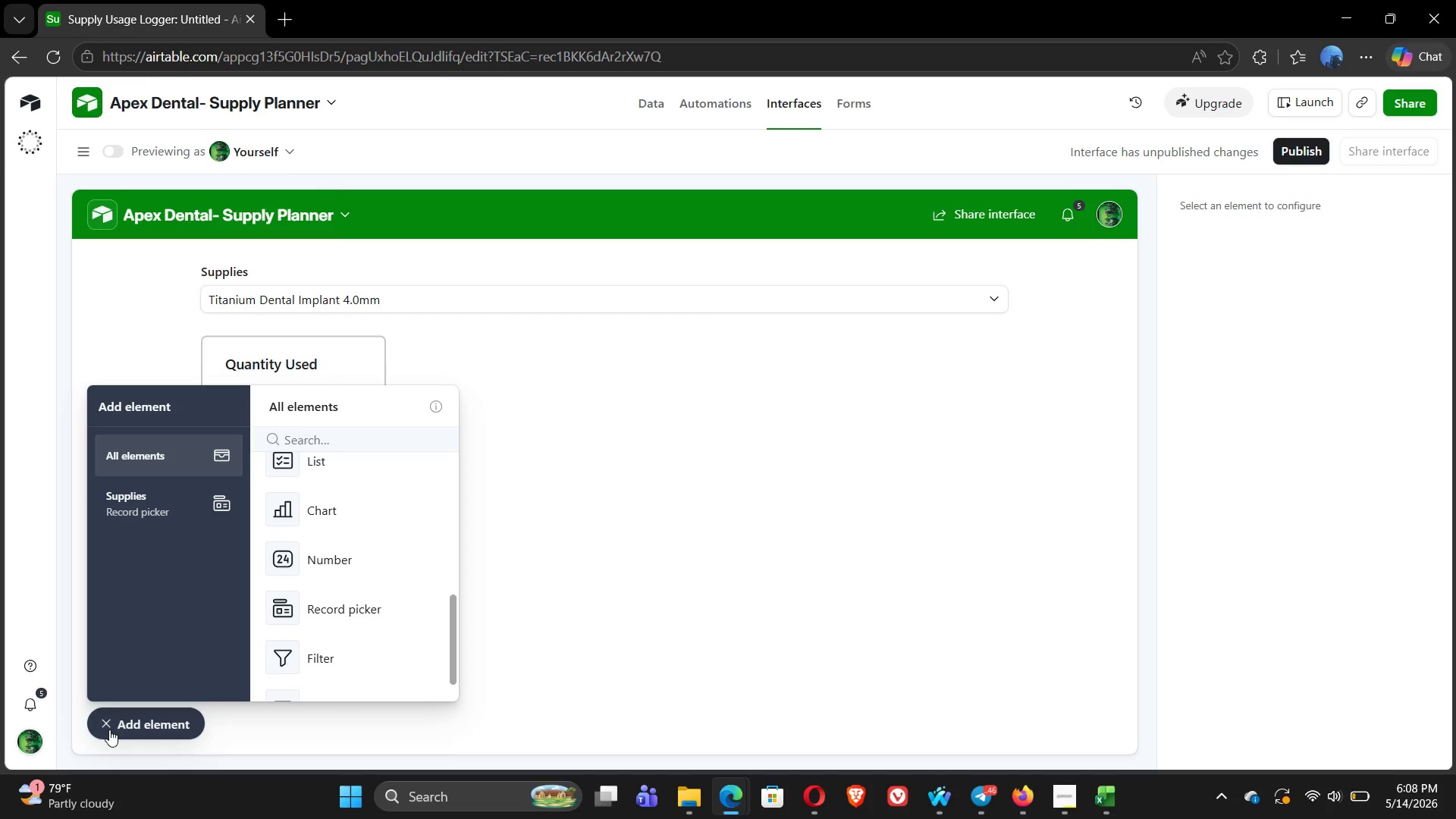 
wait(45.02)
 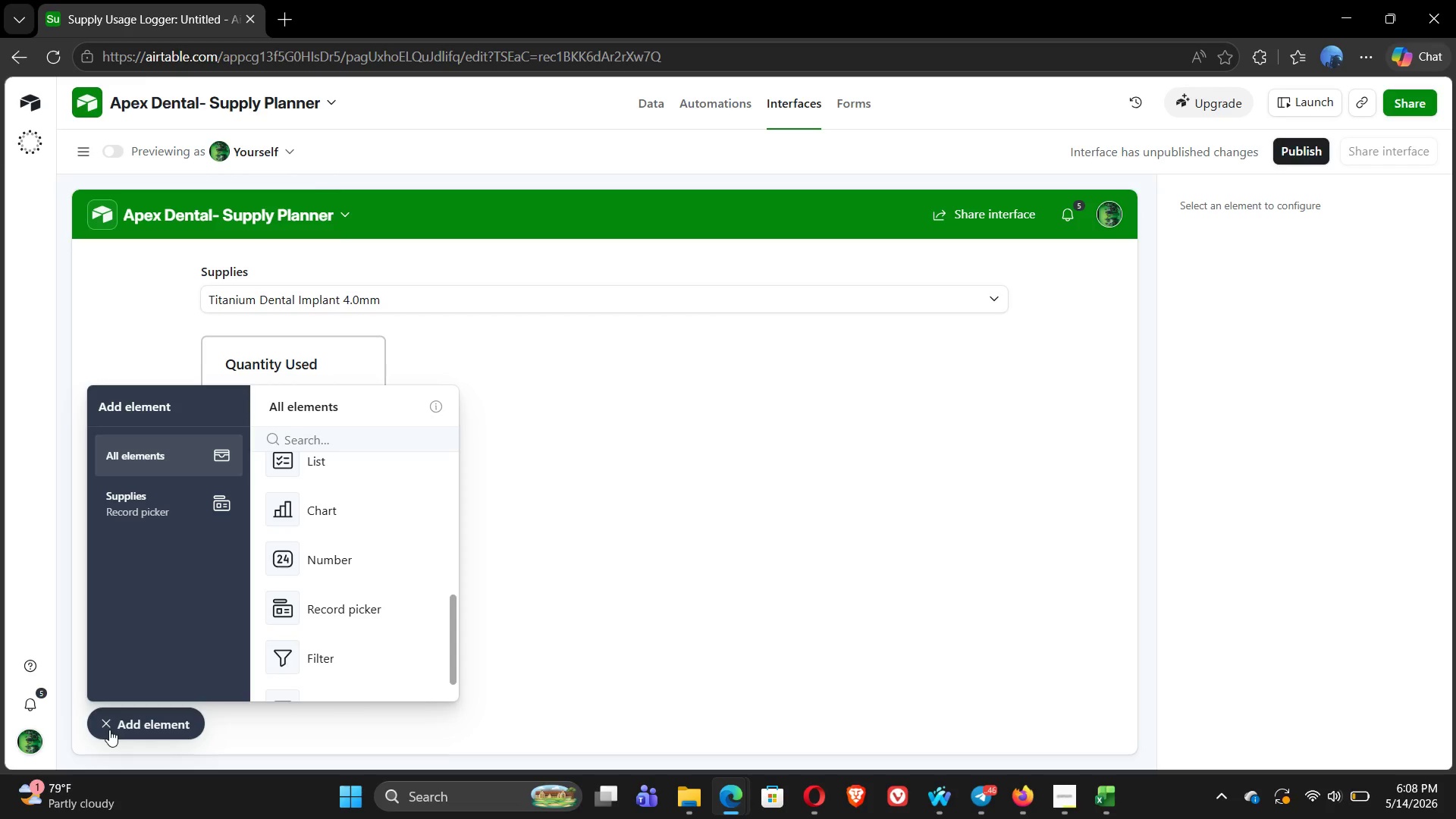 
left_click([1068, 806])
 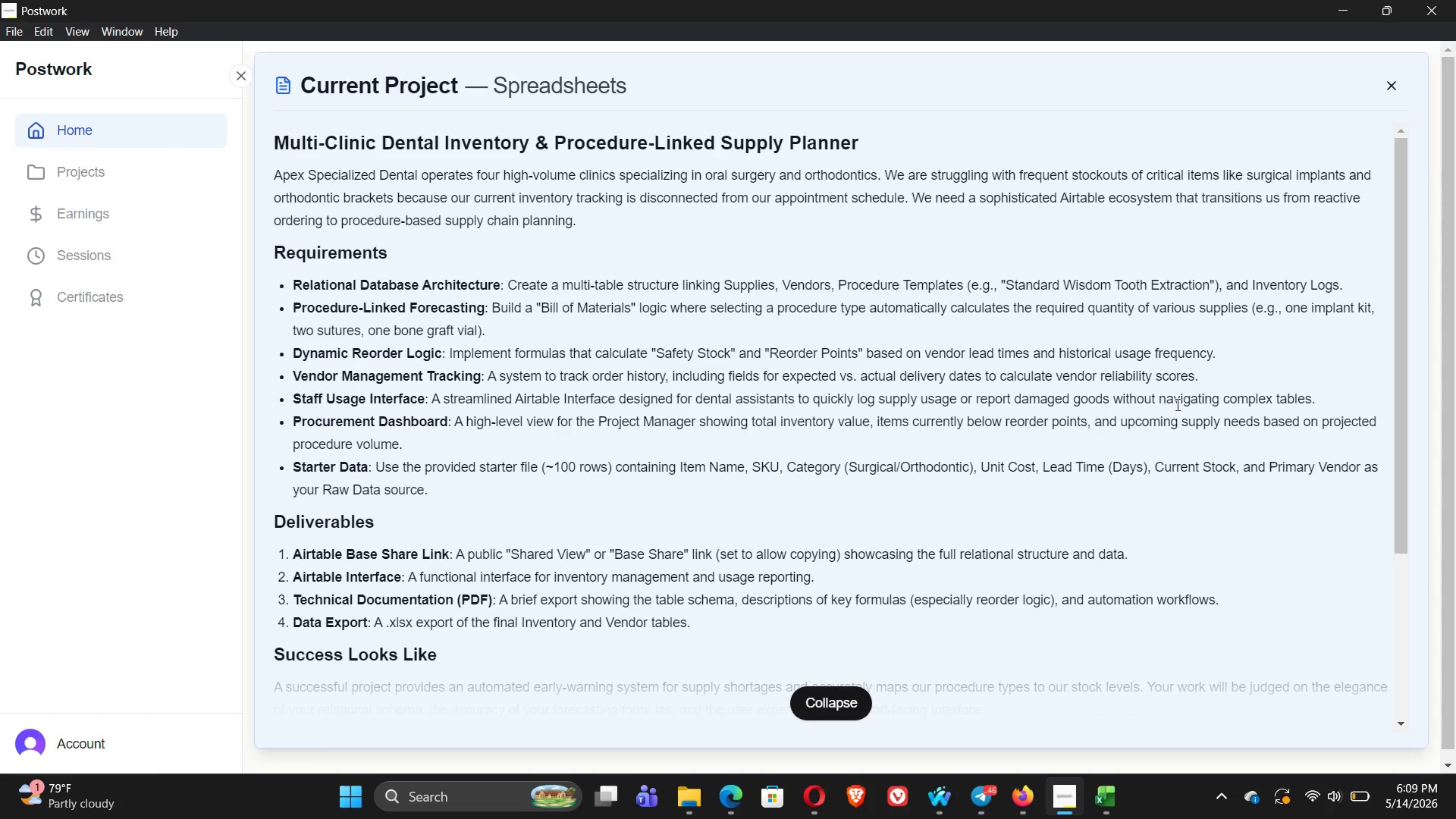 
wait(99.59)
 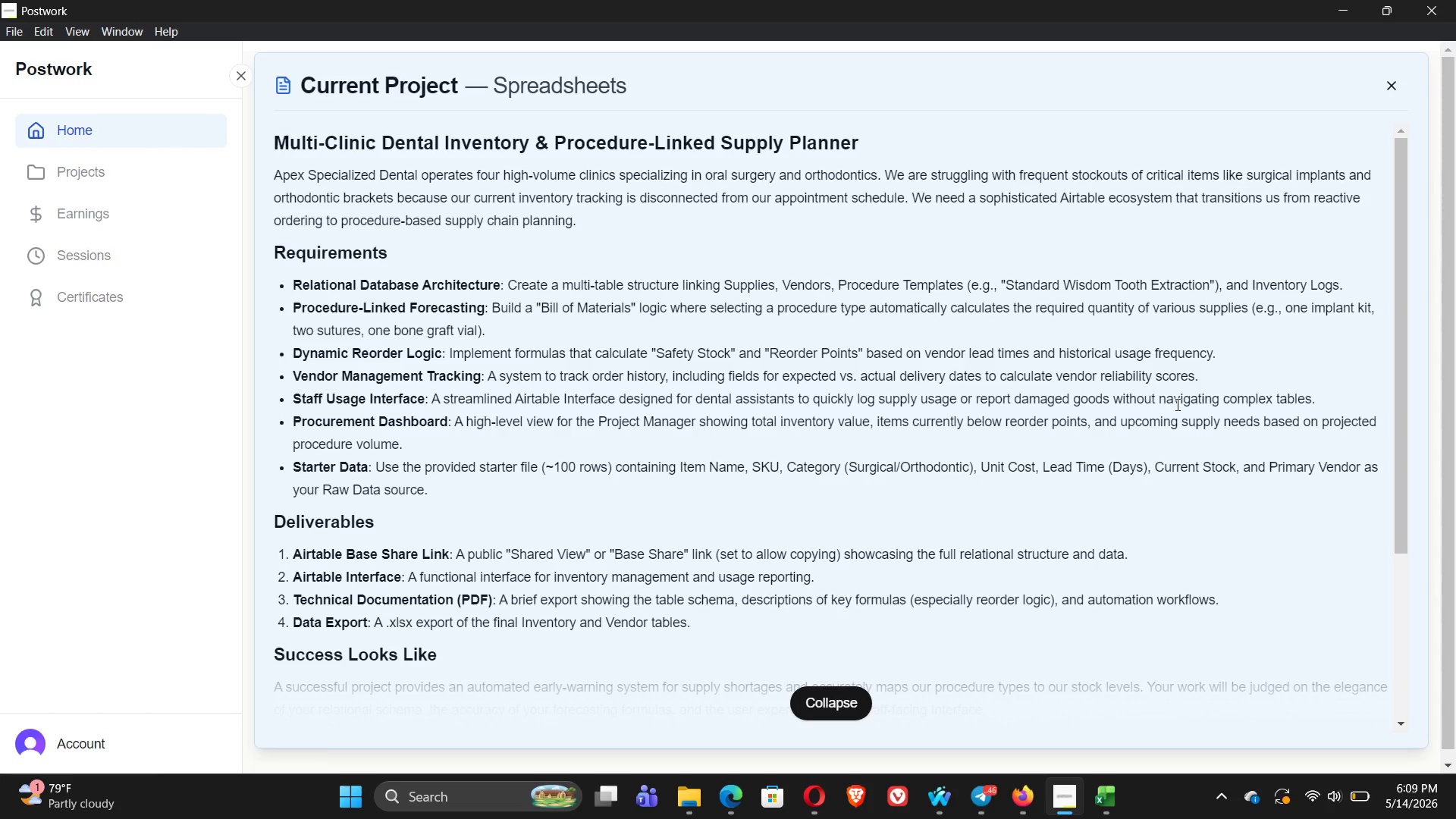 
left_click([817, 720])
 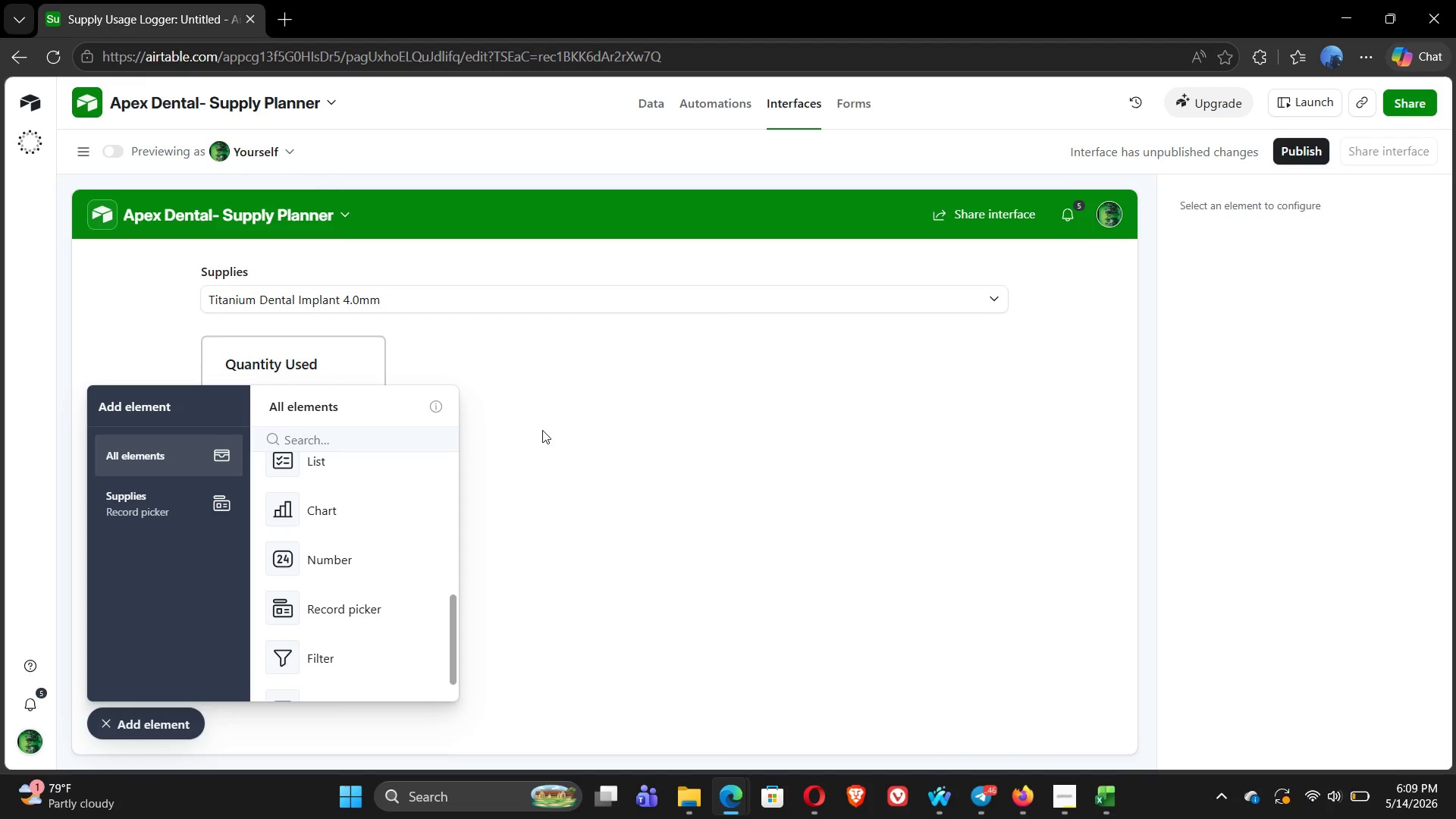 
left_click([542, 430])
 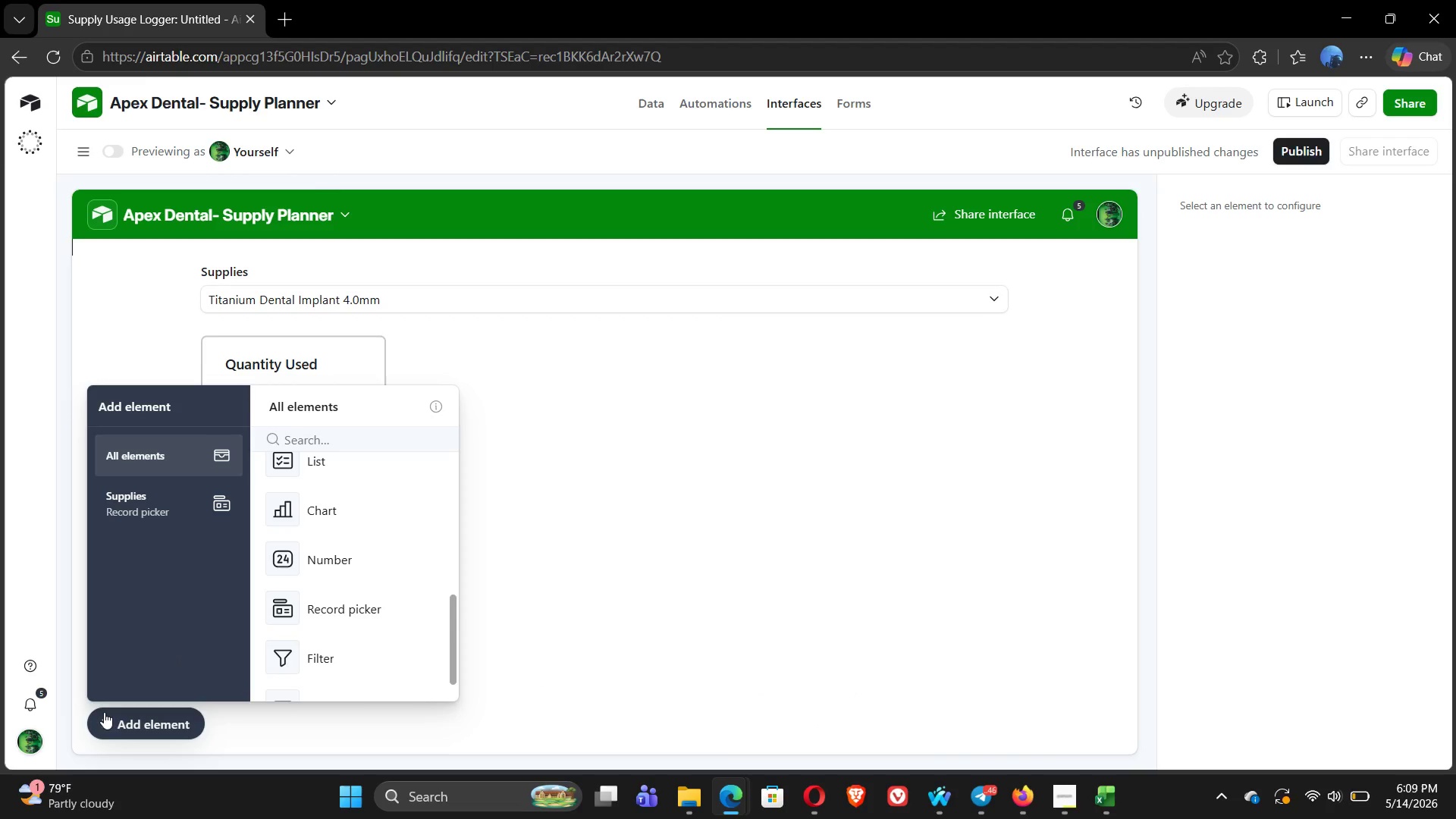 
left_click([104, 722])
 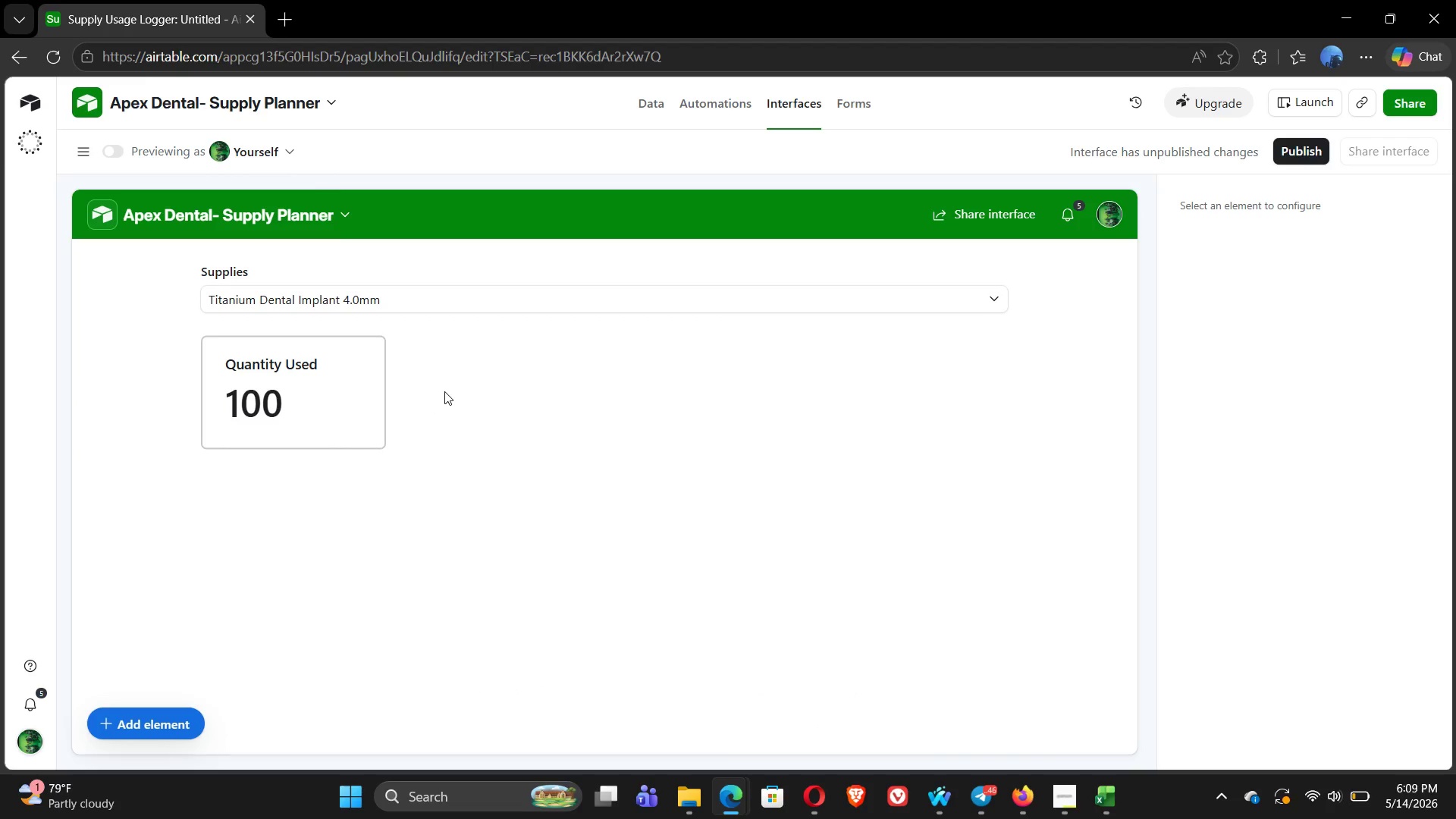 
left_click([489, 372])
 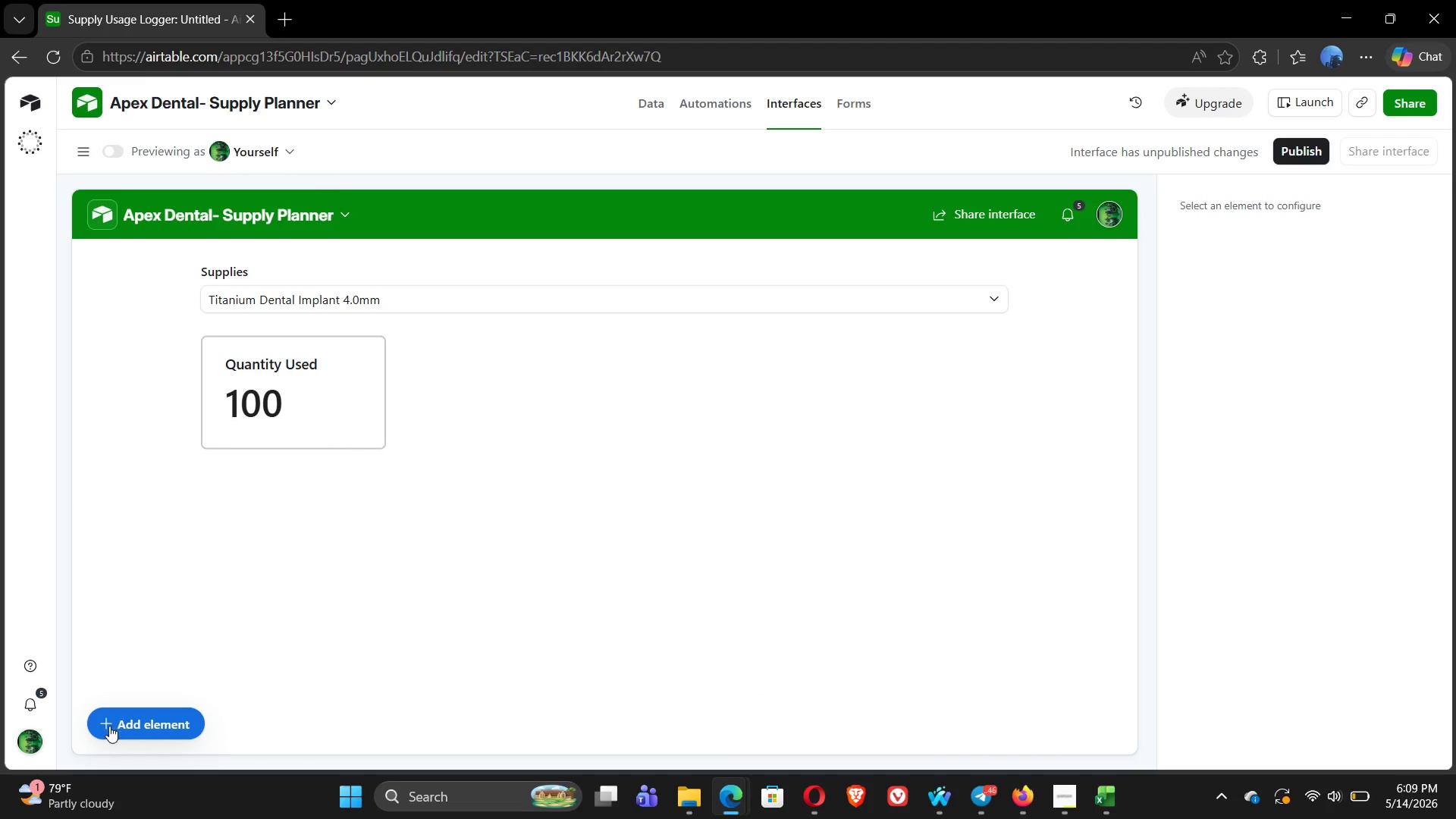 
left_click([100, 726])
 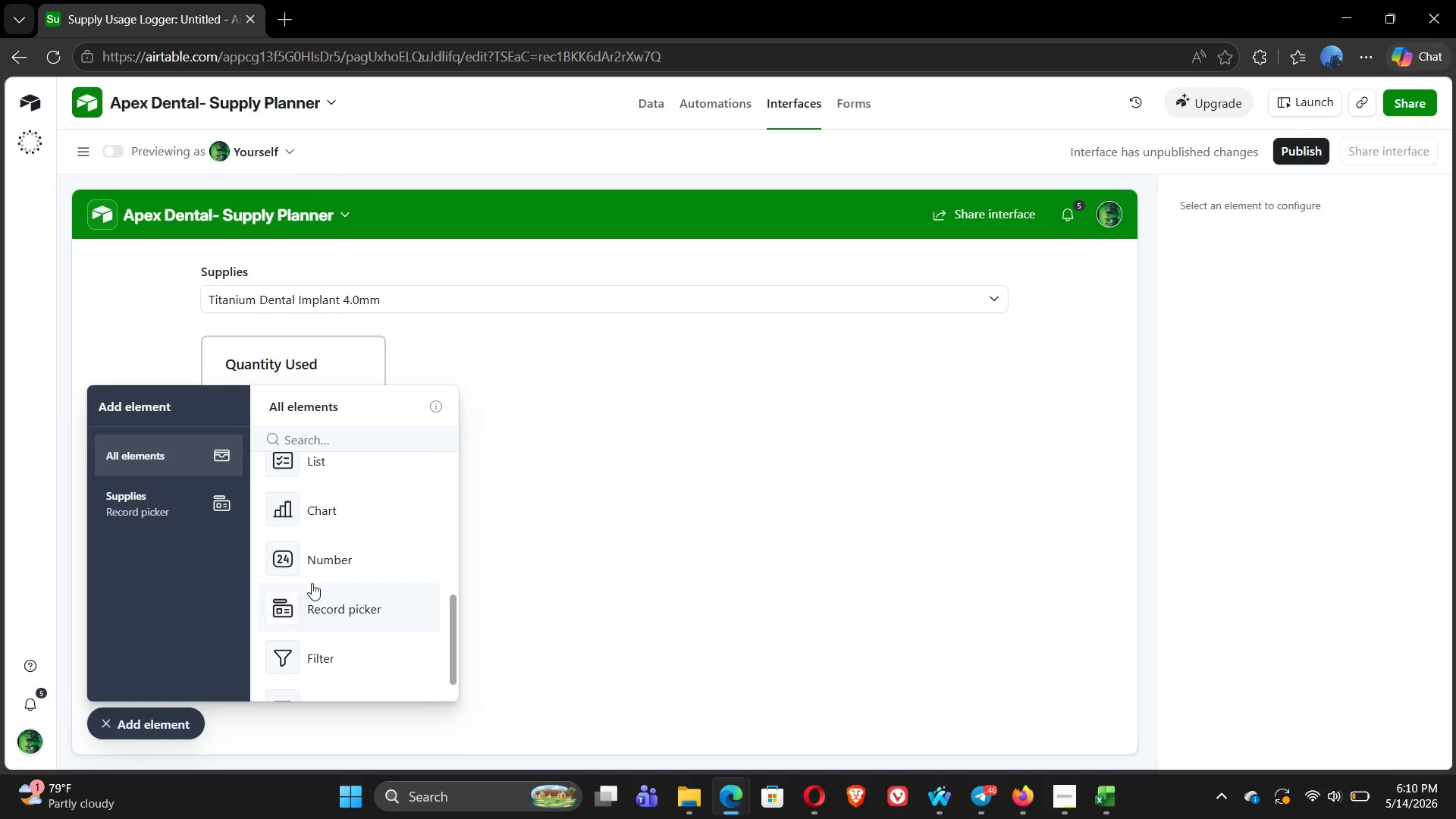 
left_click([336, 572])
 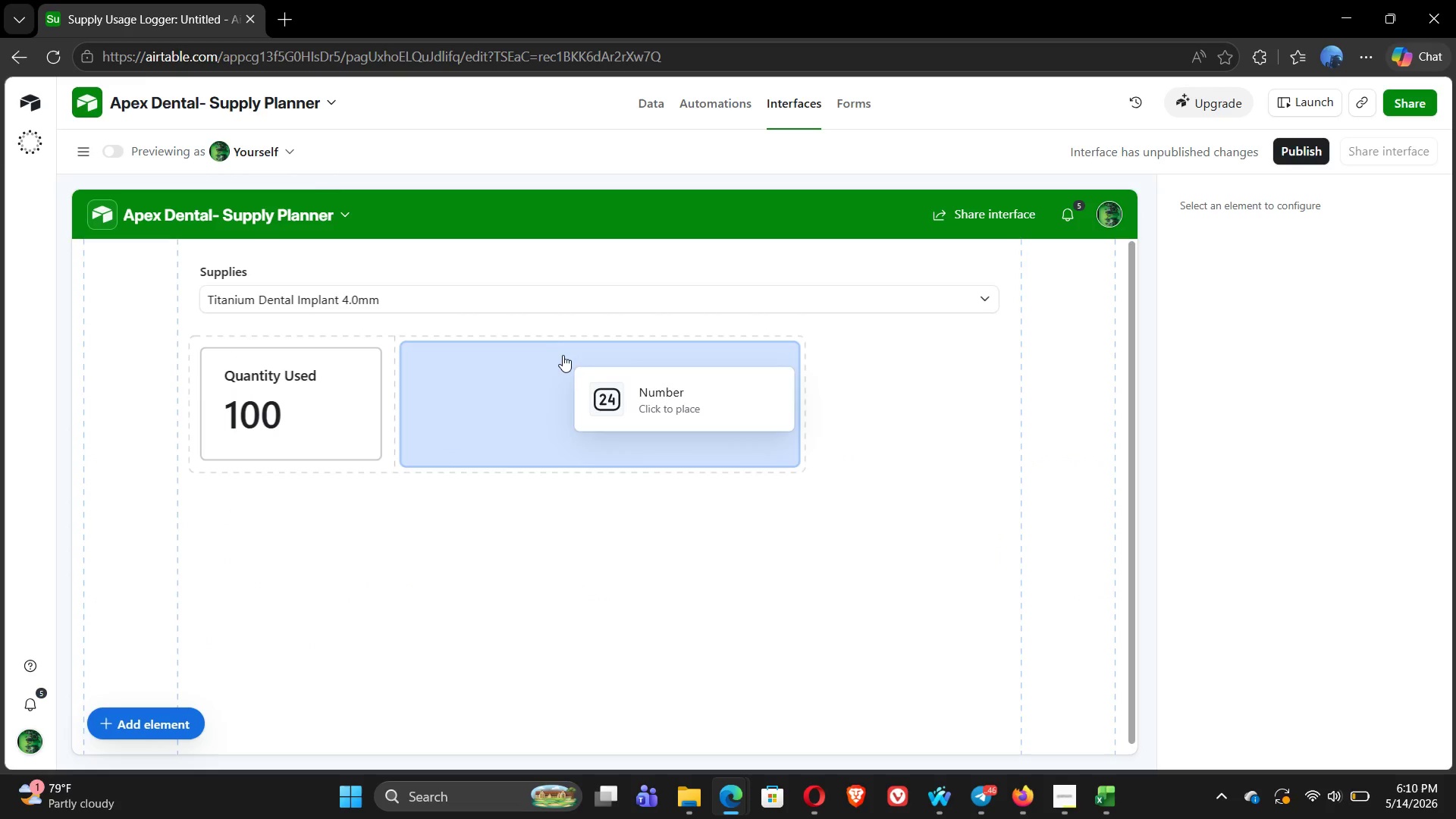 
left_click([576, 378])
 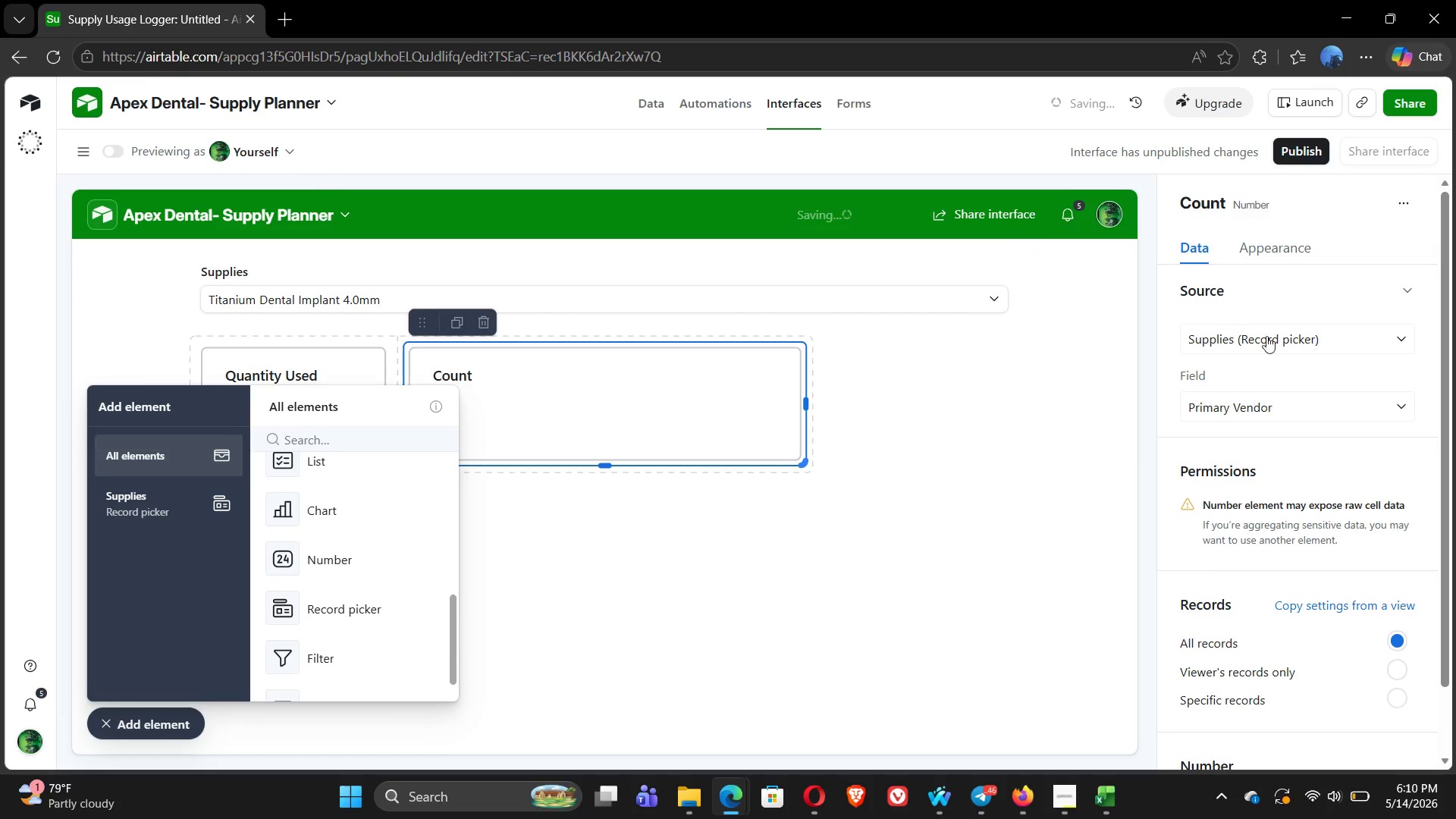 
left_click([1299, 344])
 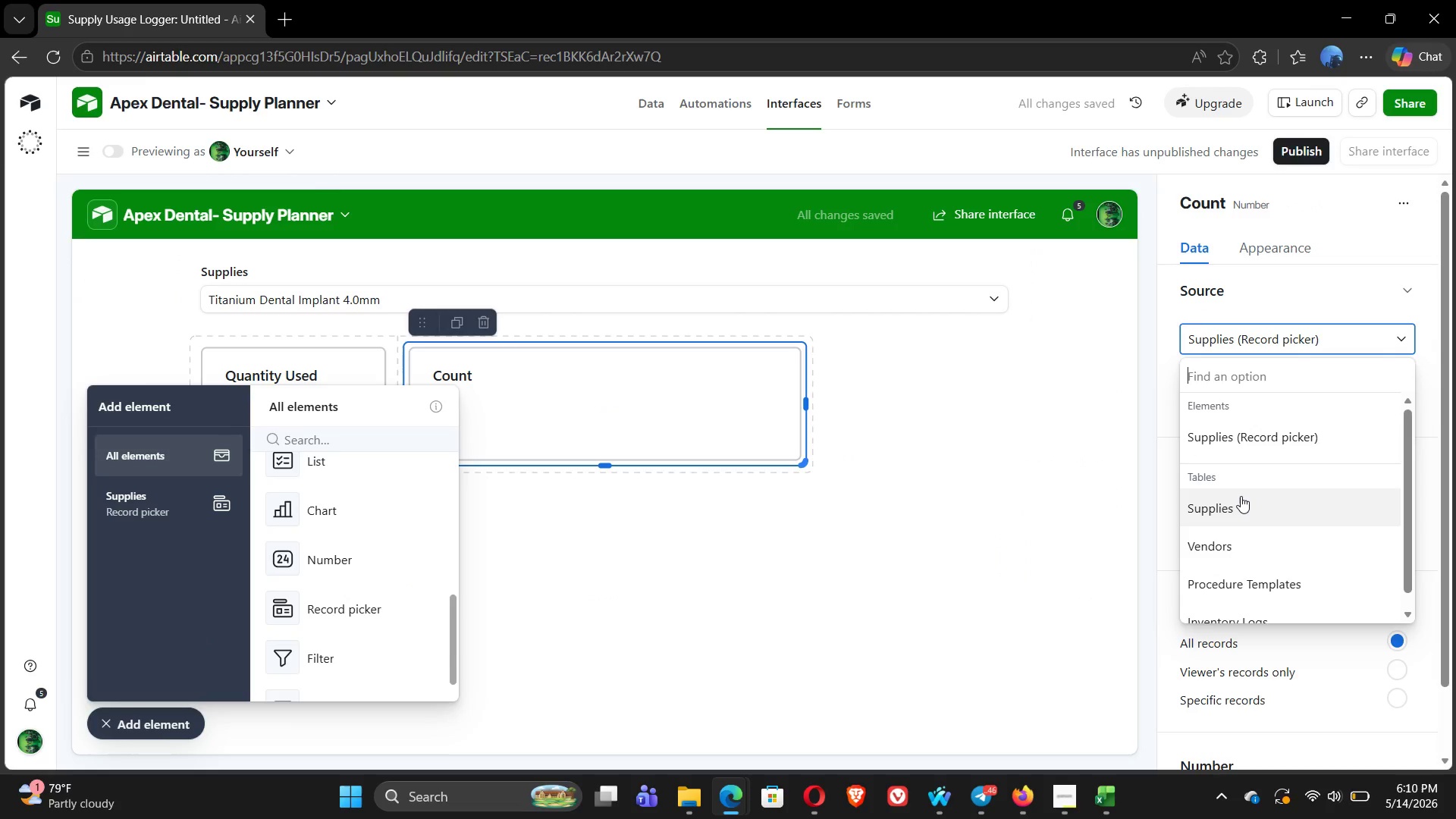 
left_click([1241, 496])
 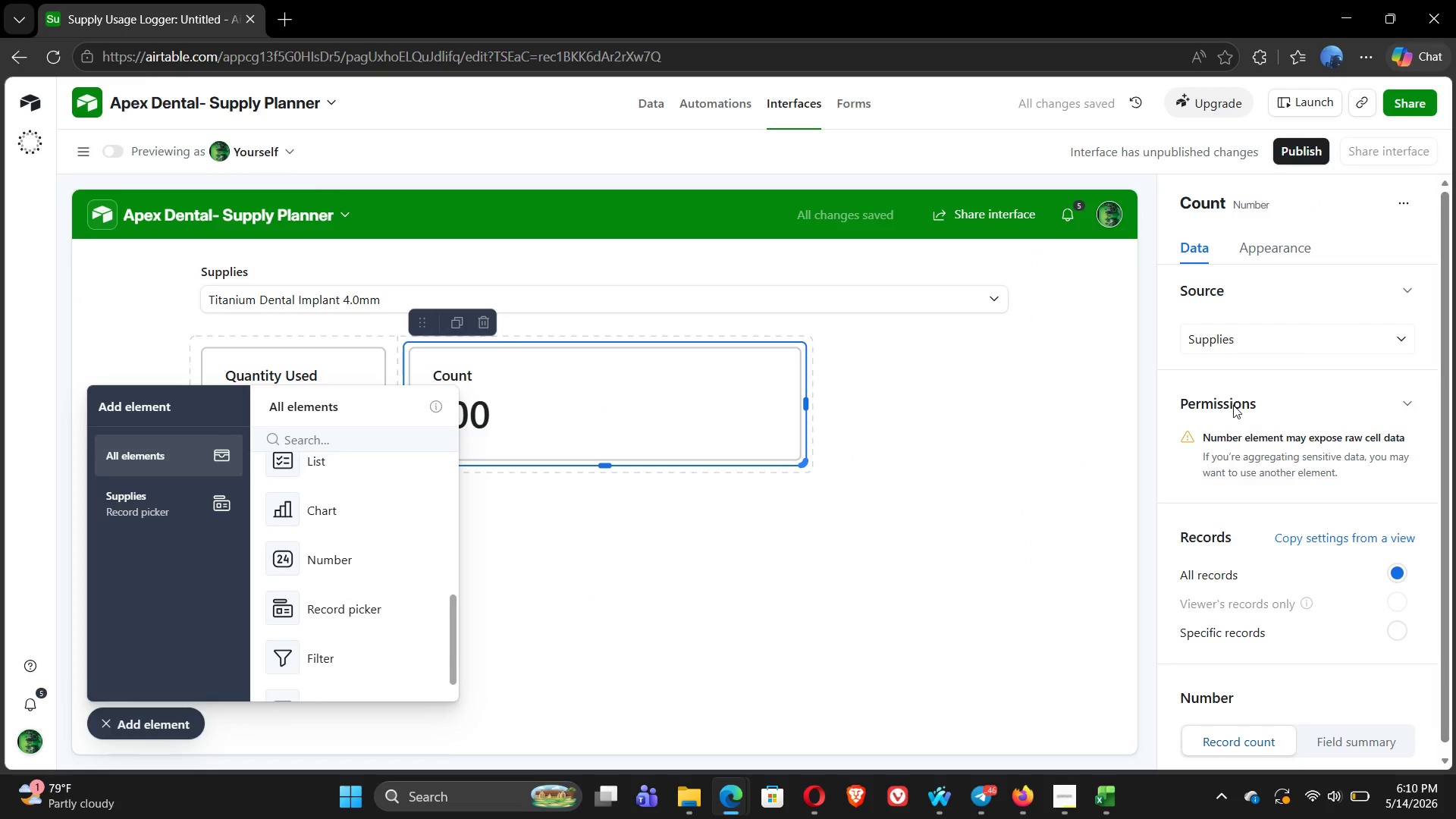 
left_click([1278, 333])
 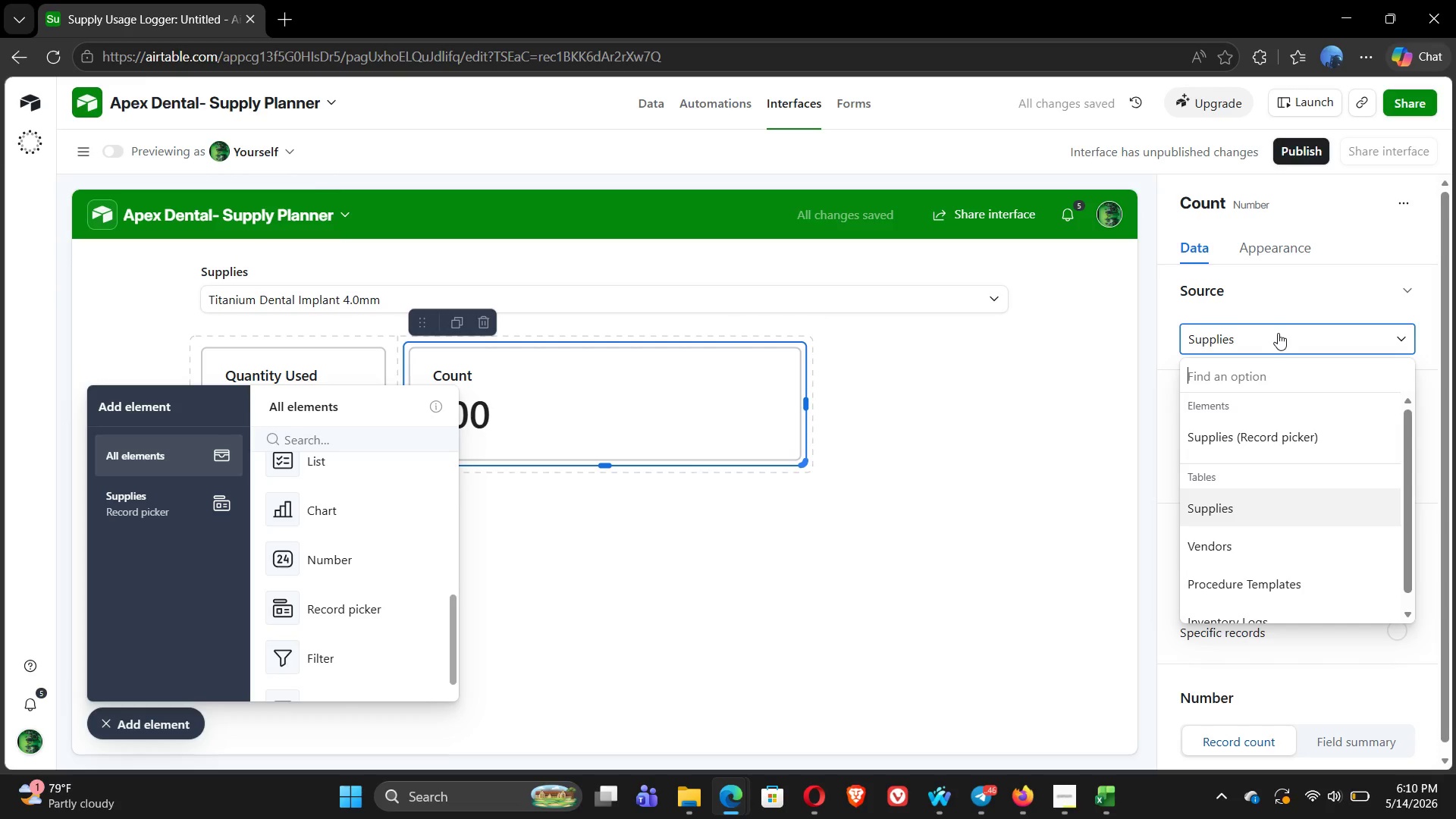 
left_click([1278, 333])
 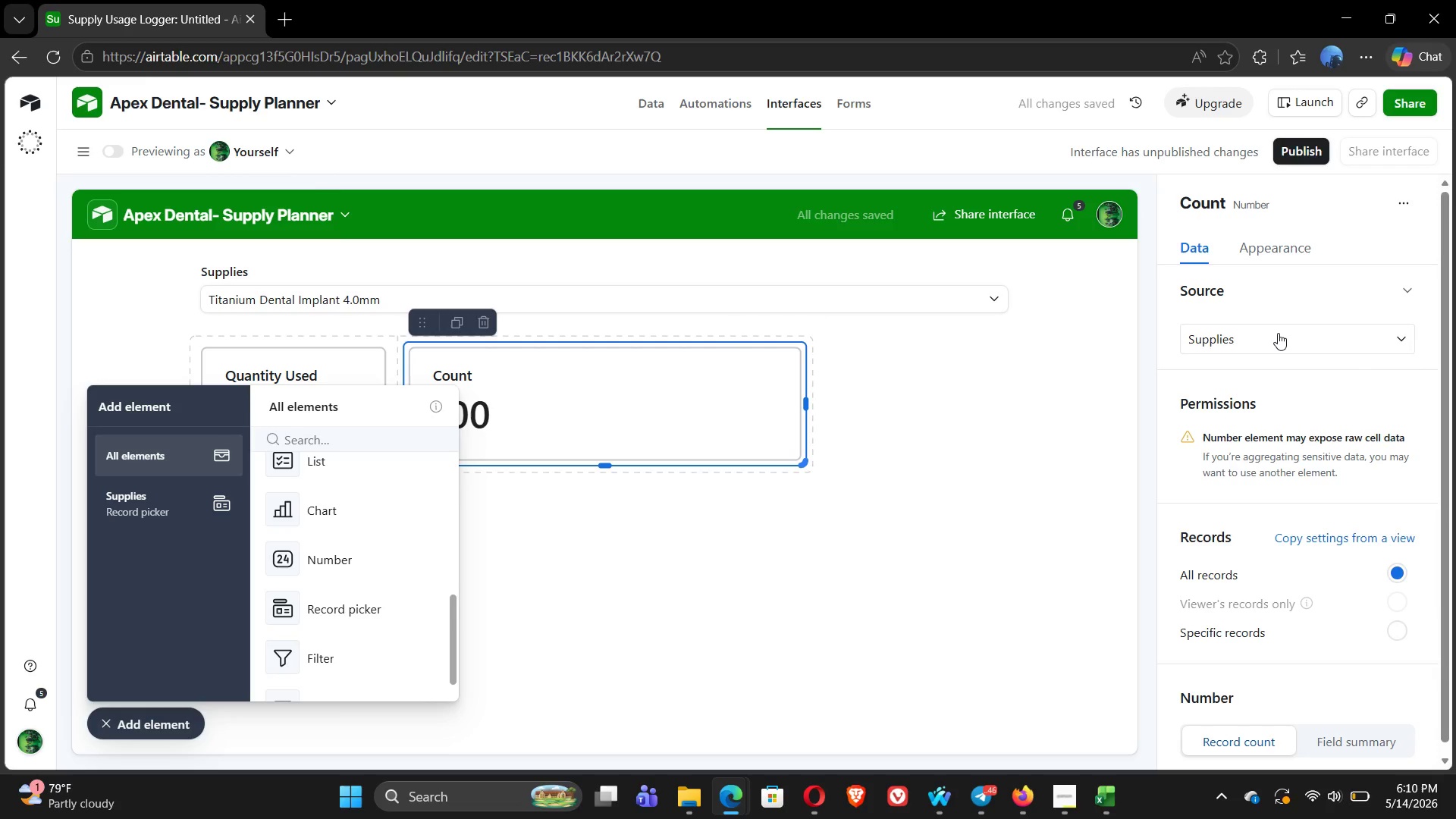 
left_click([1278, 333])
 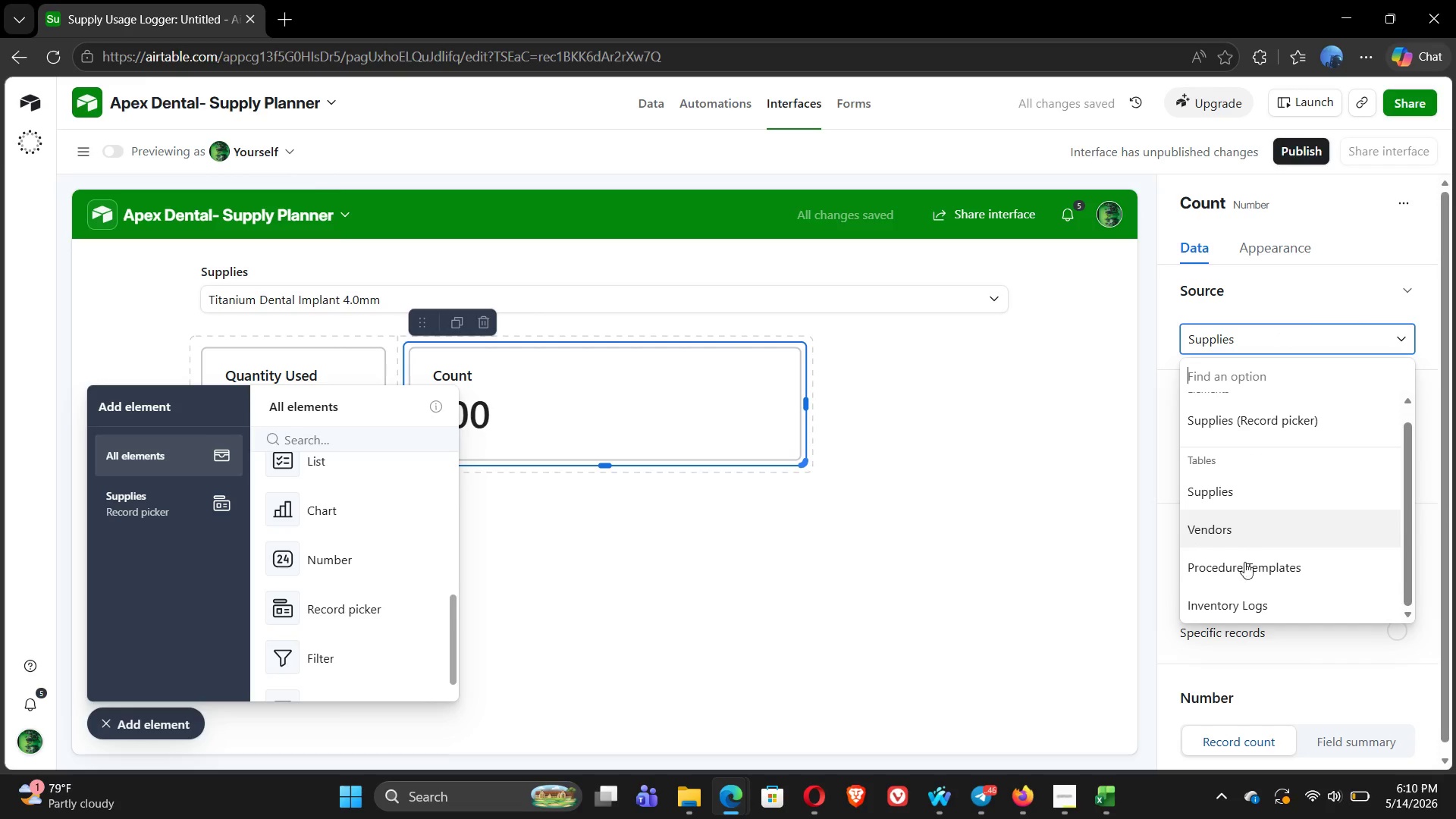 
left_click([1246, 608])
 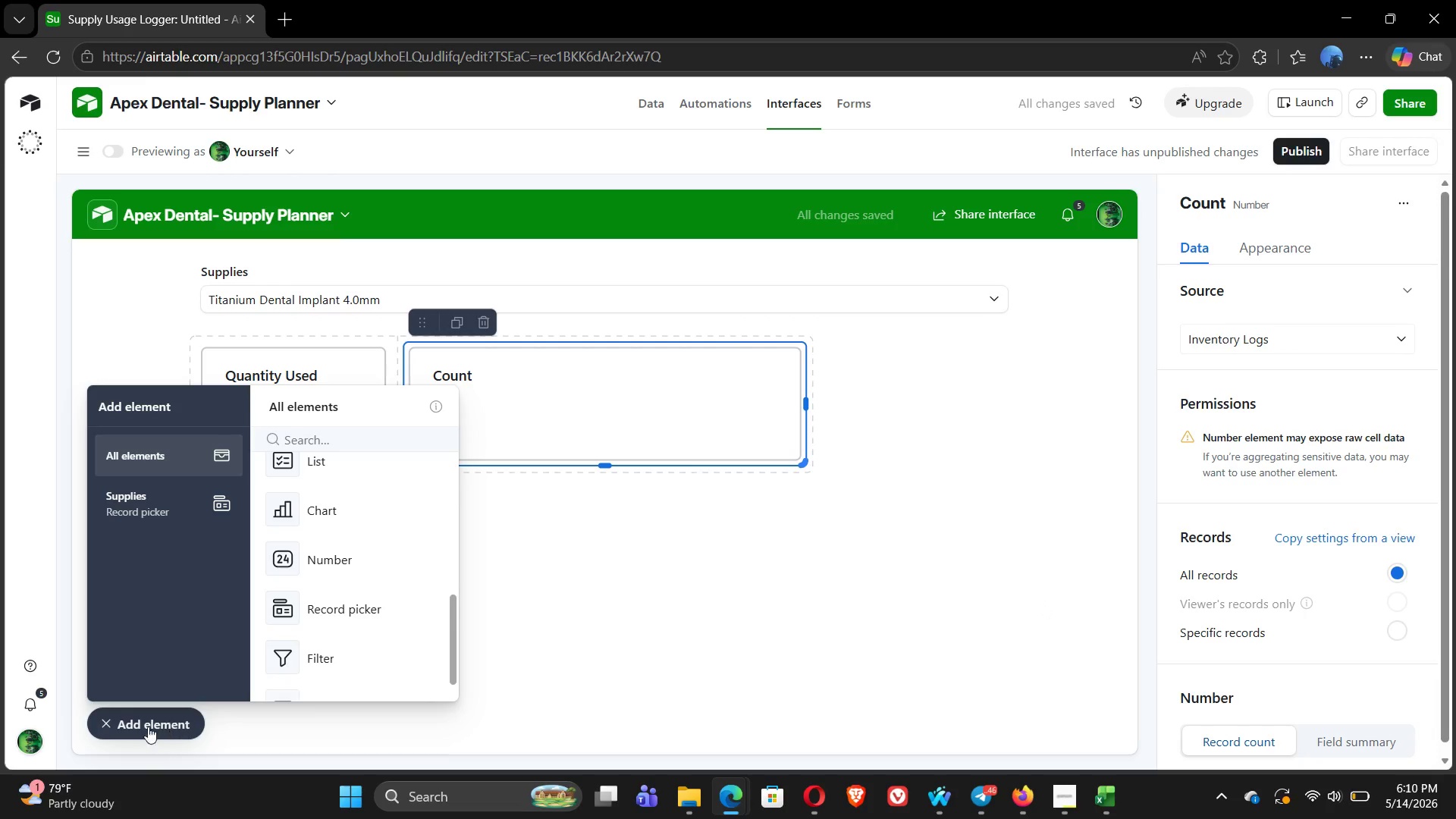 
left_click([108, 726])
 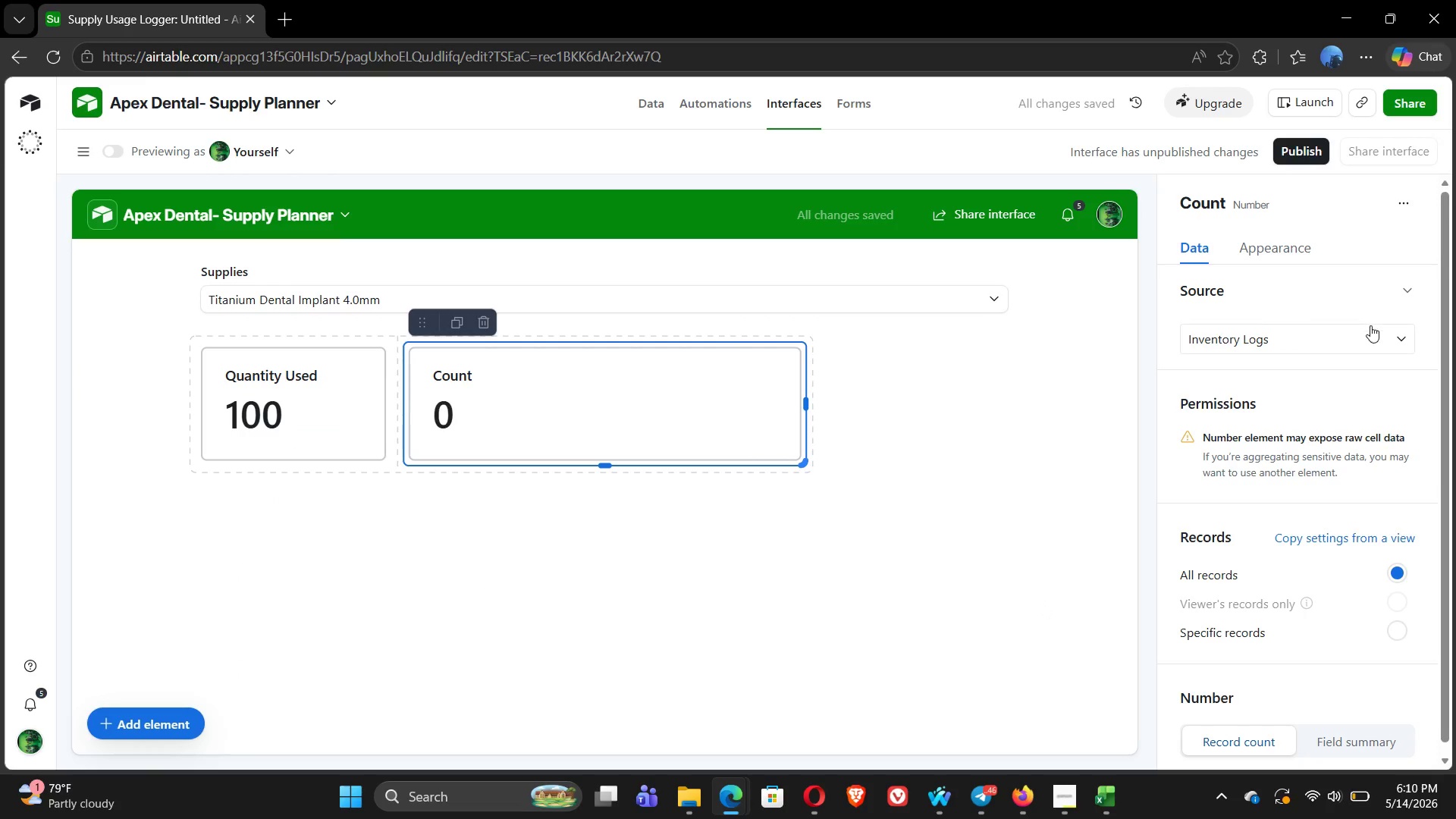 
left_click([1346, 335])
 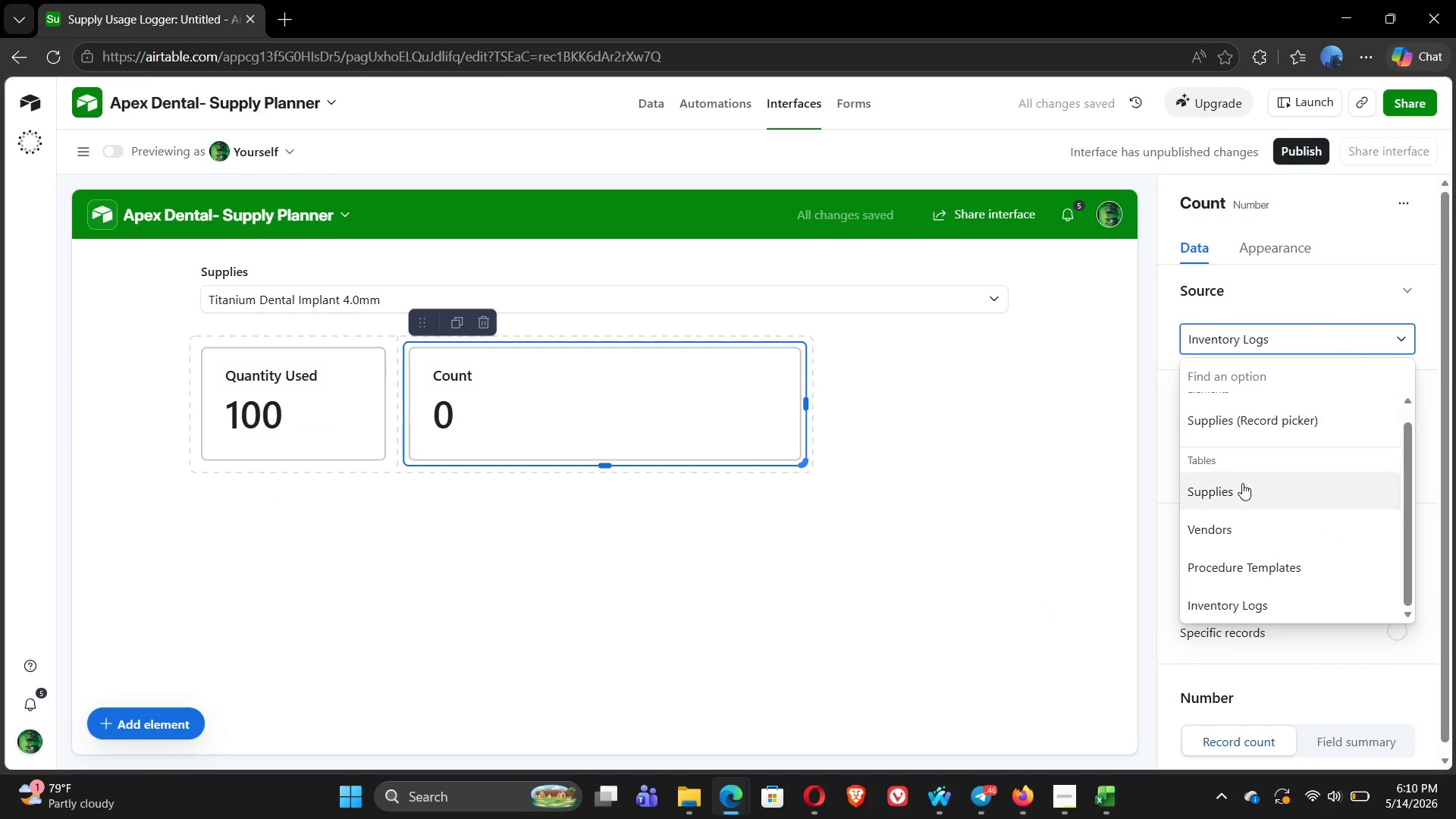 
left_click([1242, 494])
 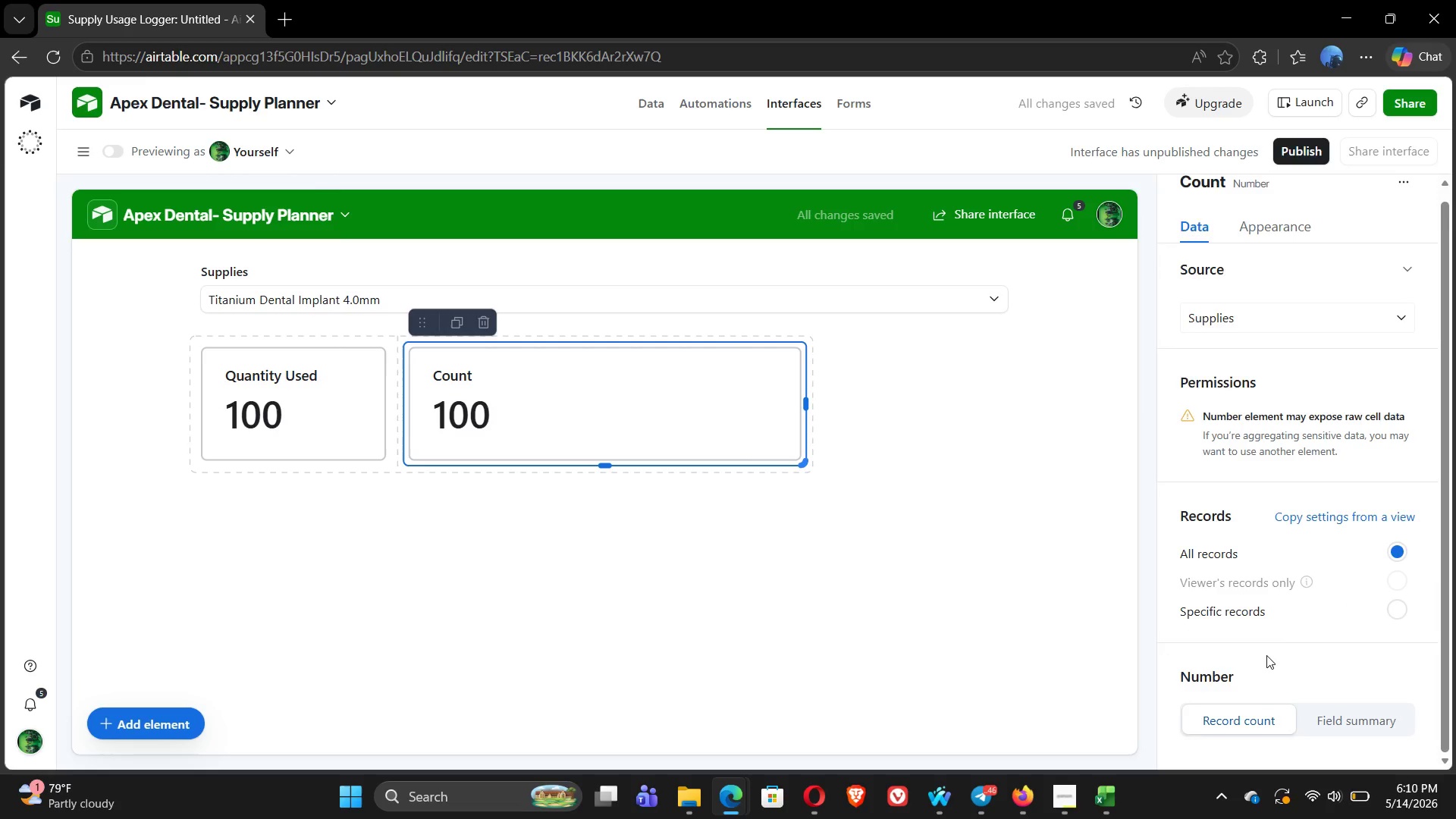 
left_click([1338, 617])
 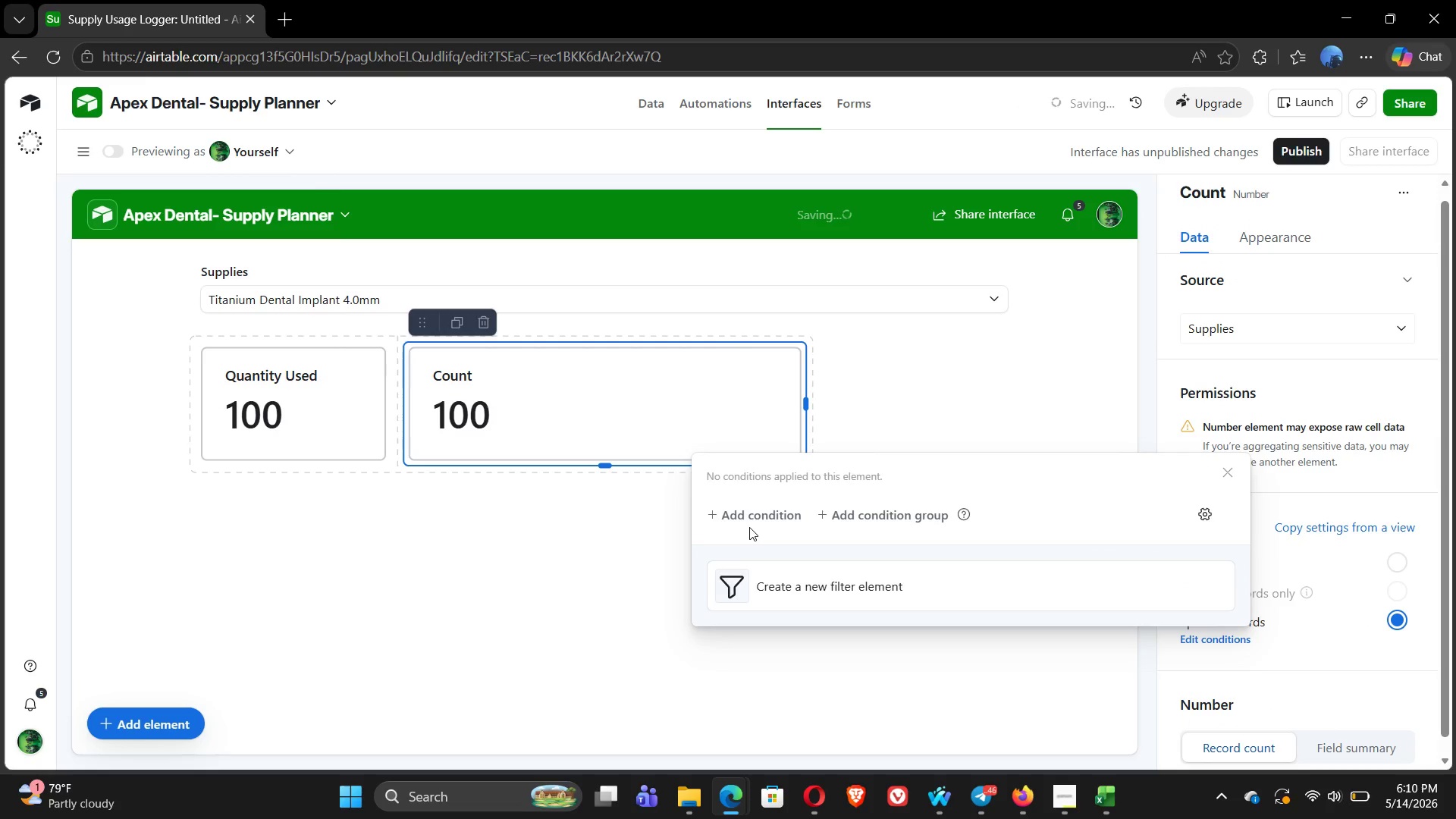 
left_click([747, 518])
 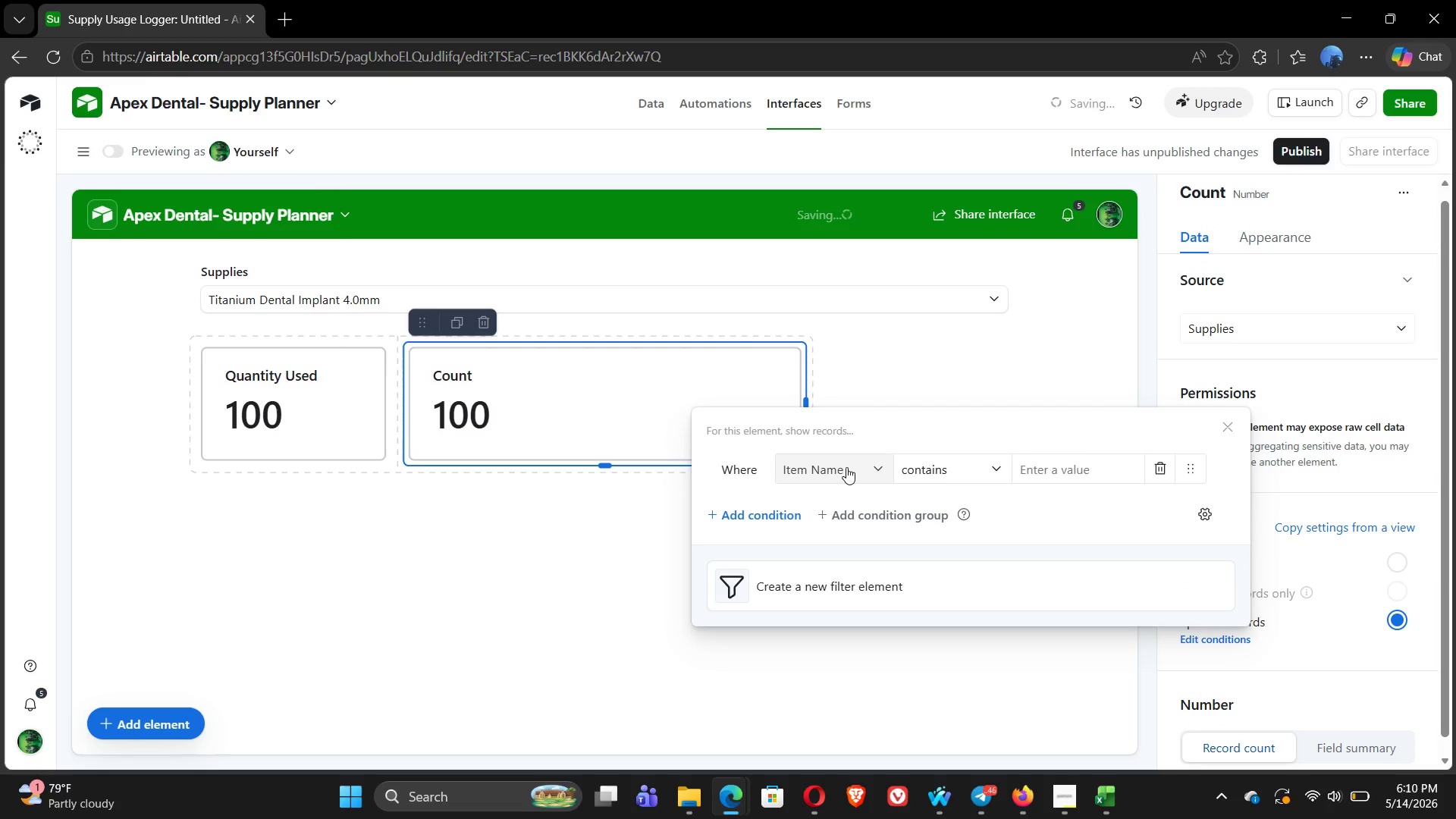 
left_click([849, 466])
 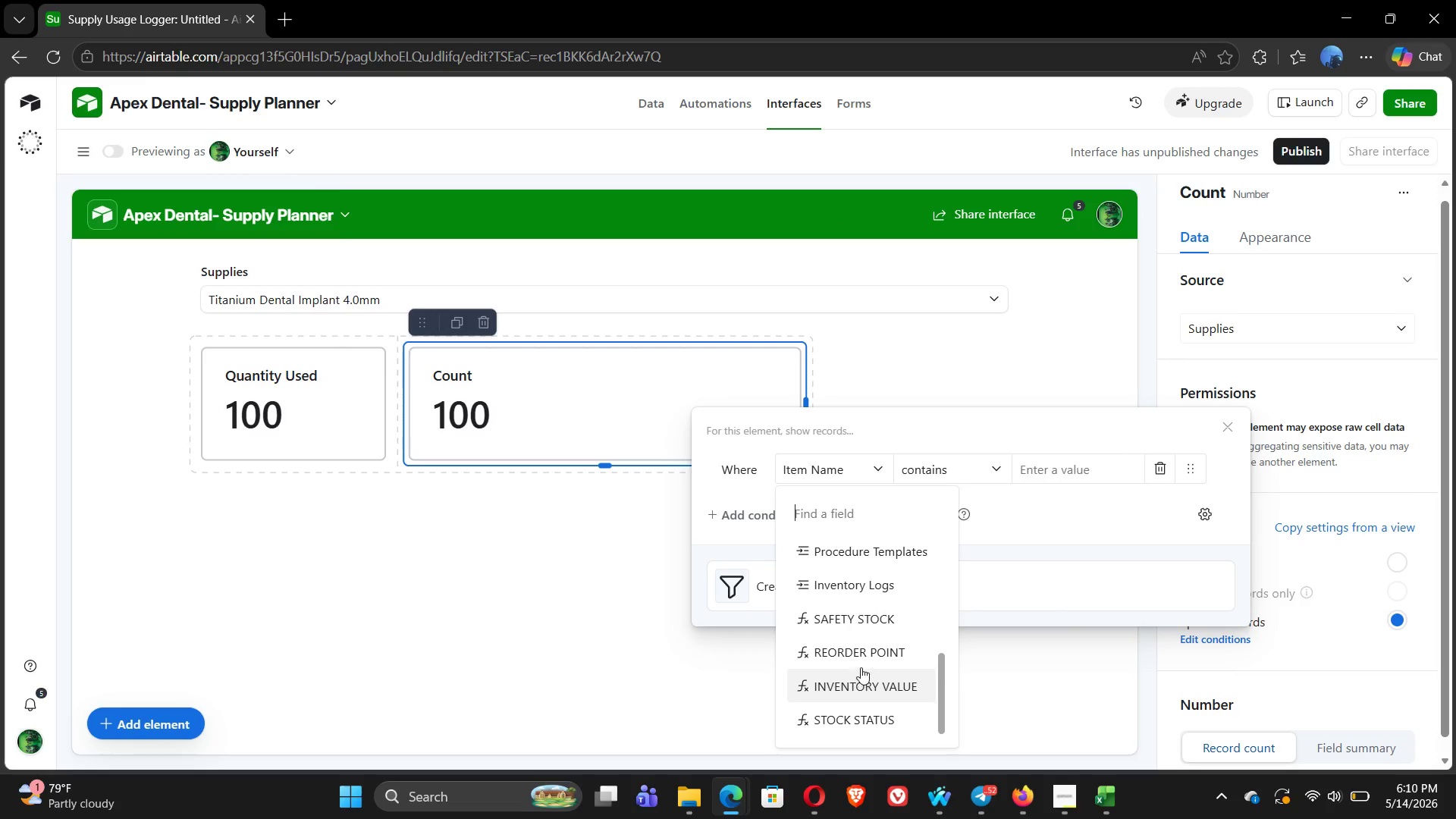 
wait(7.99)
 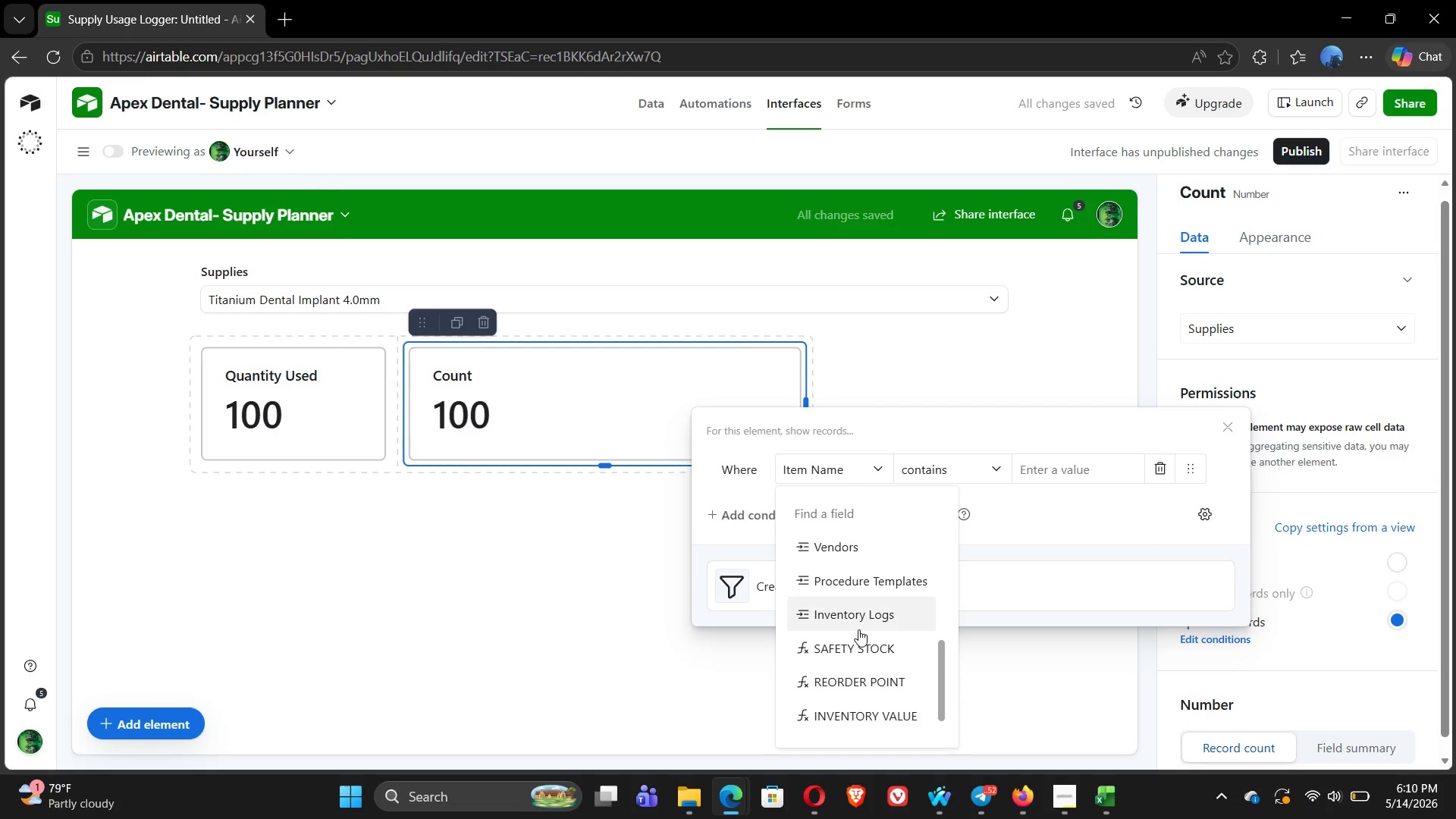 
right_click([854, 622])
 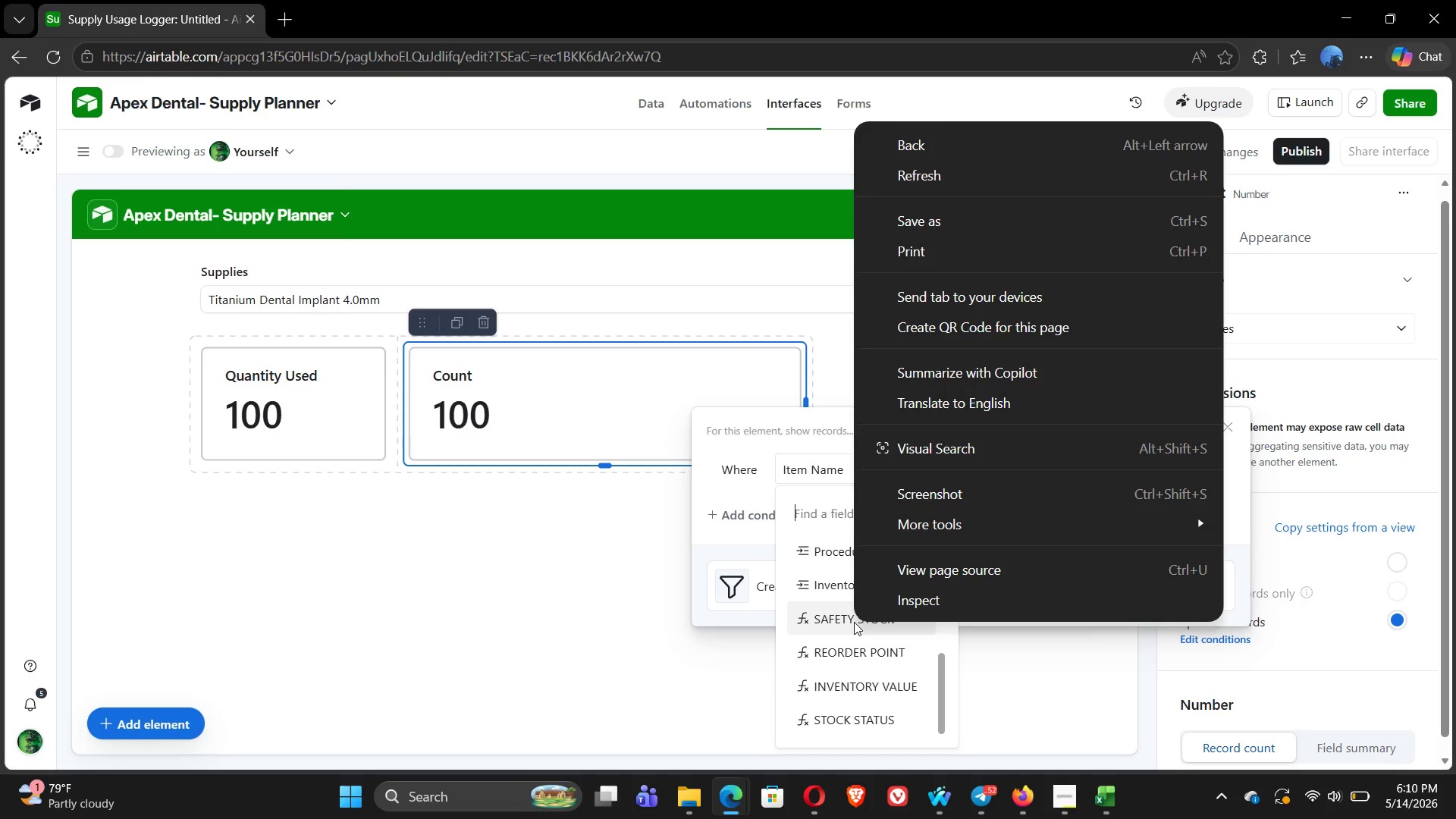 
left_click([854, 622])
 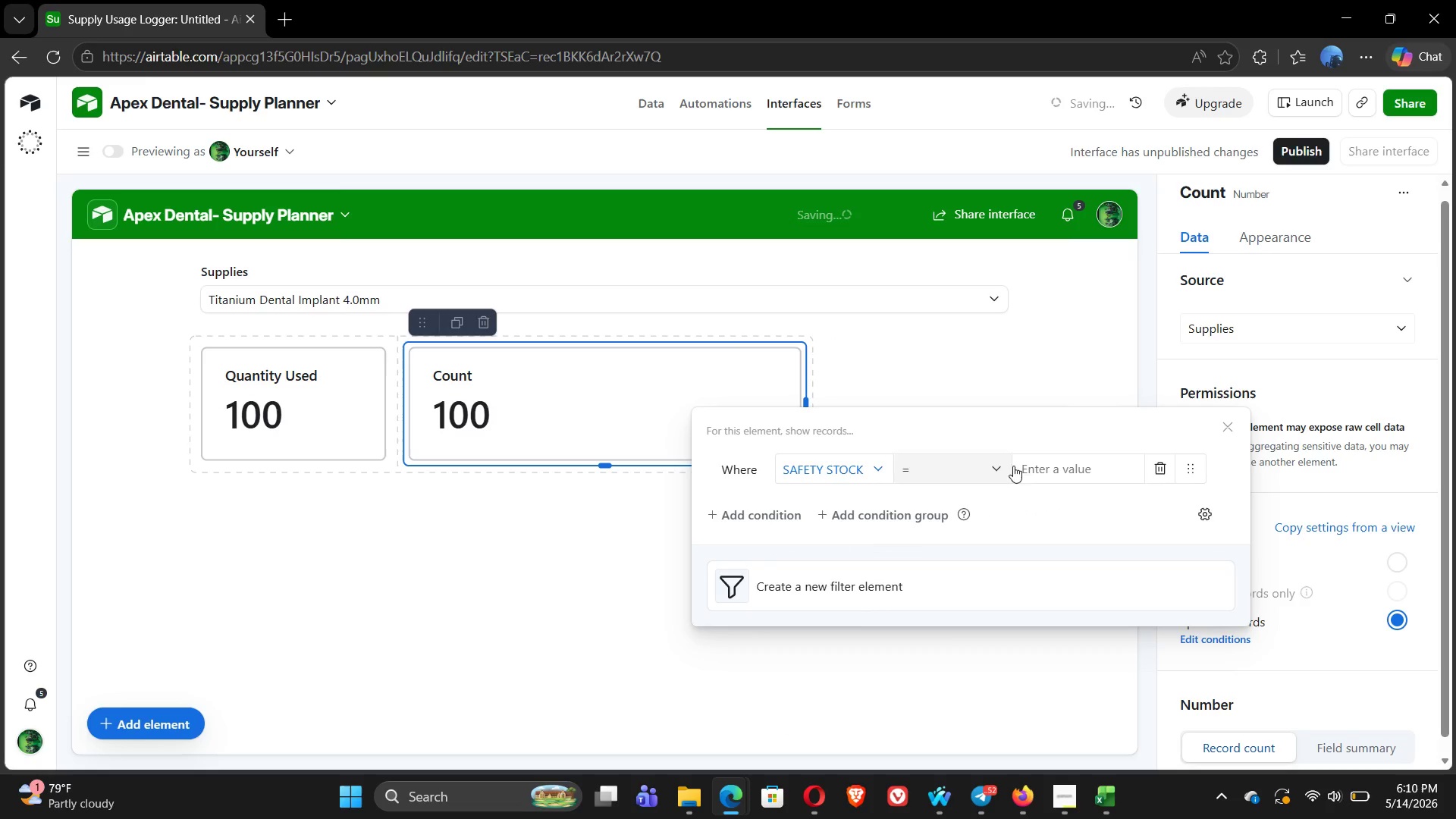 
left_click([976, 479])
 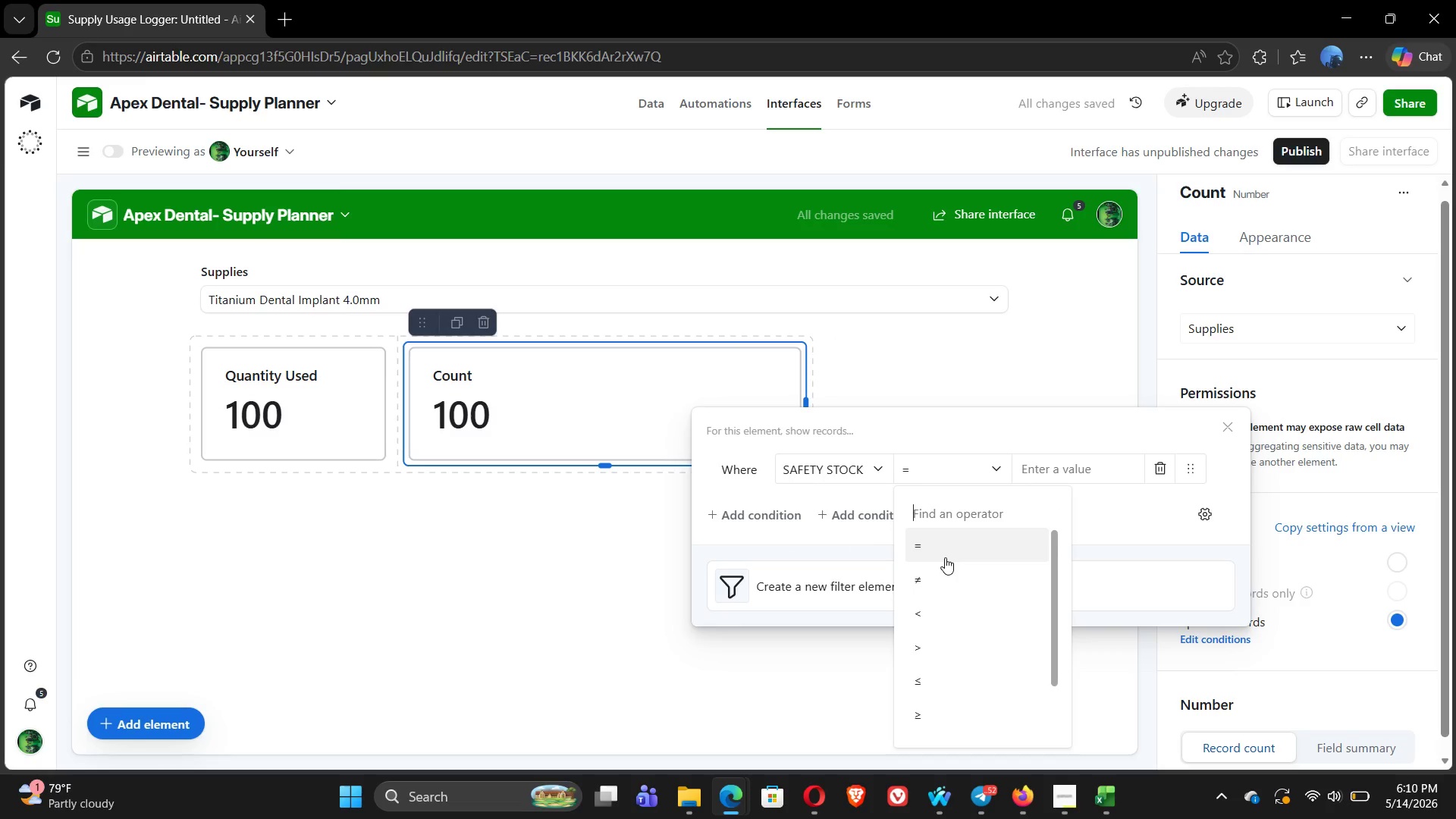 
left_click([844, 469])
 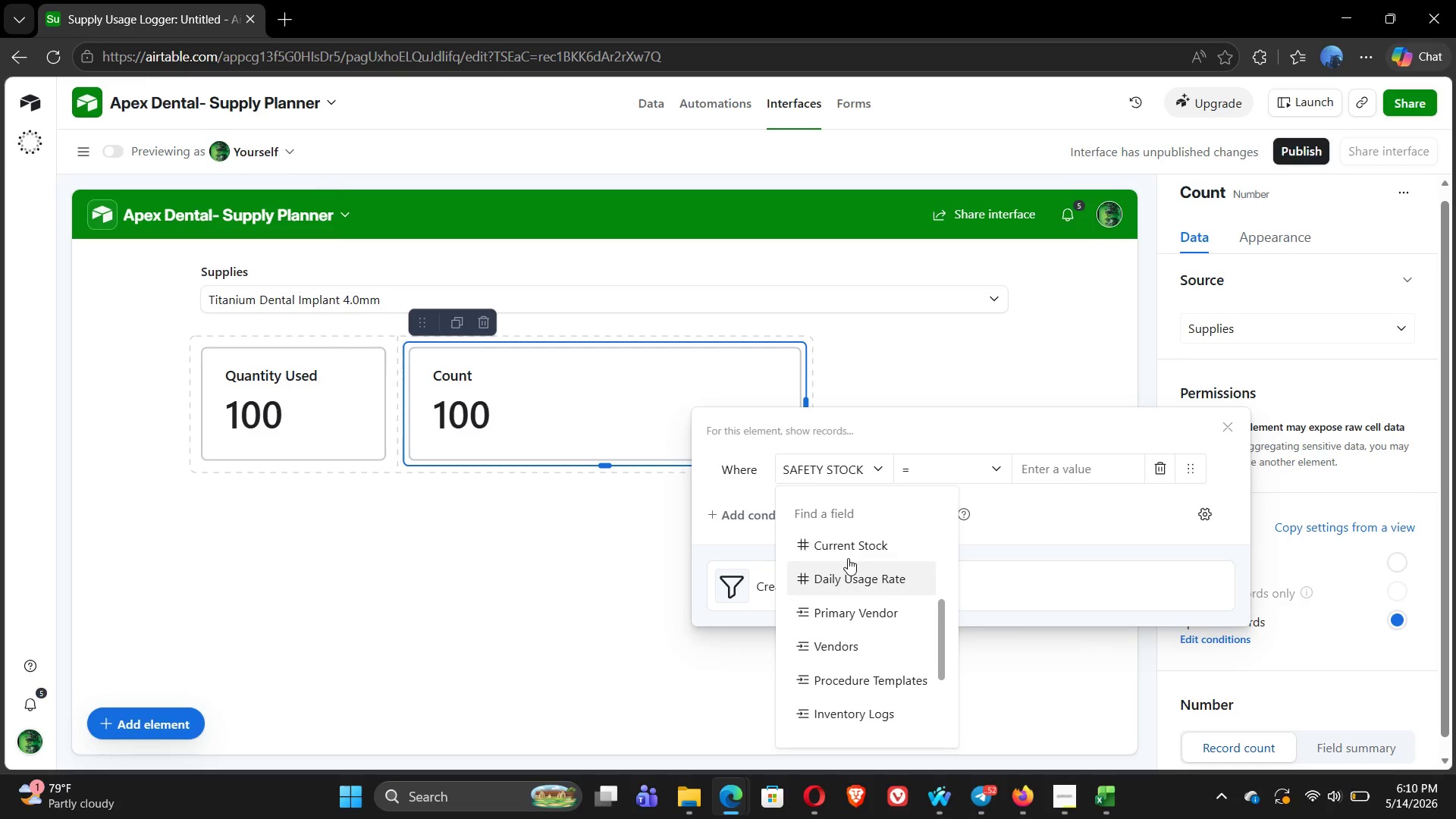 
left_click([844, 545])
 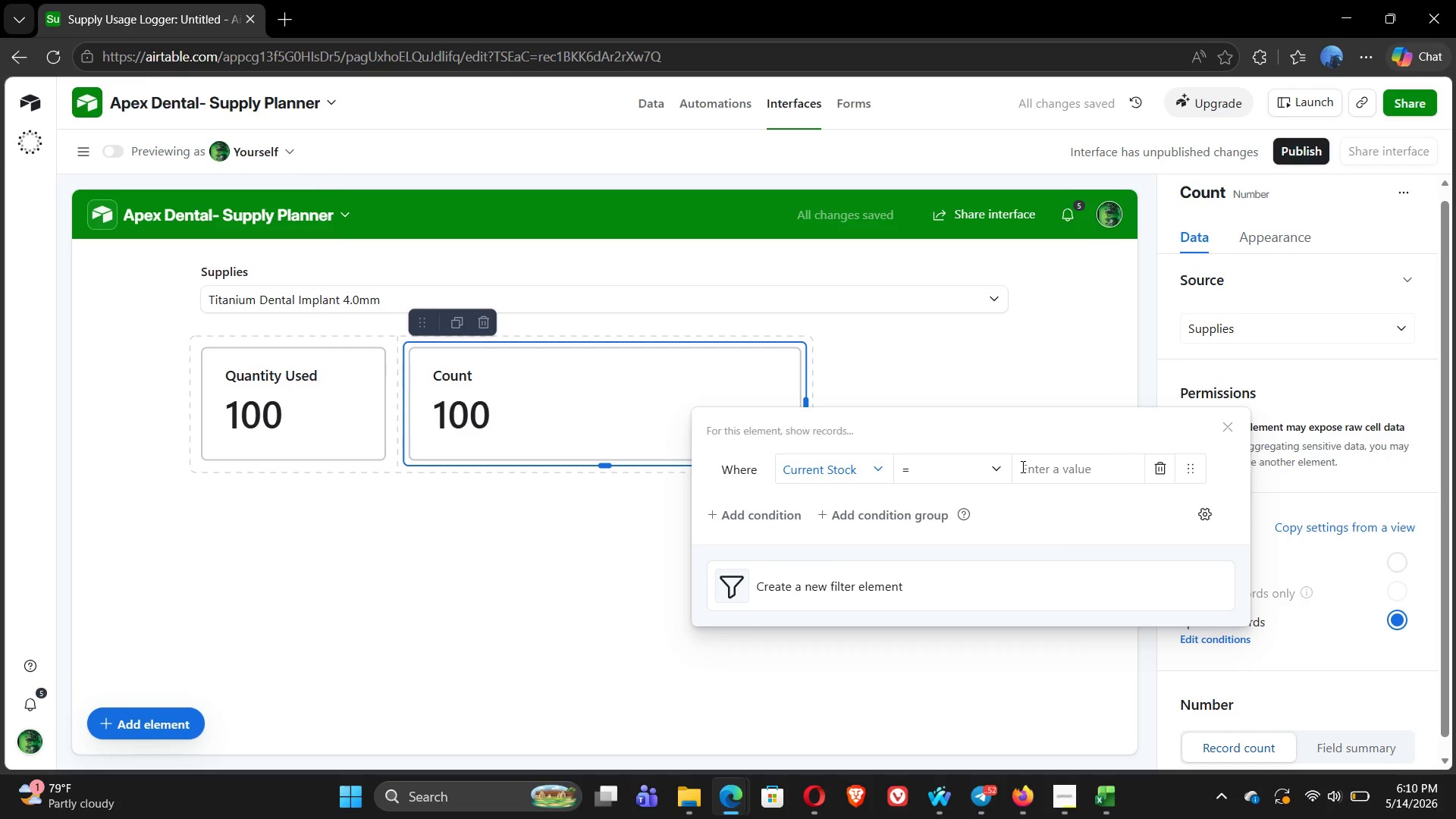 
left_click([843, 473])
 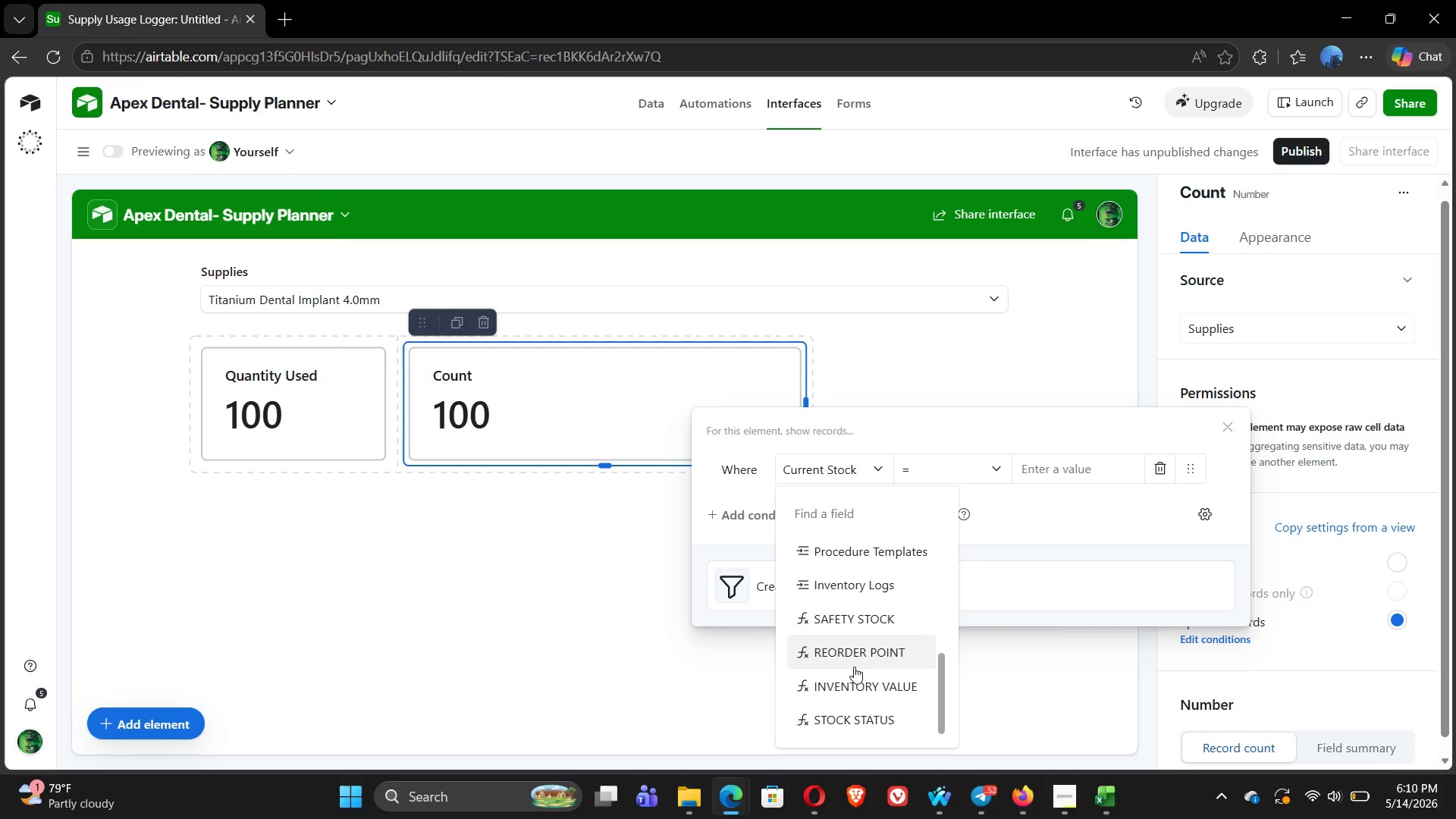 
wait(6.86)
 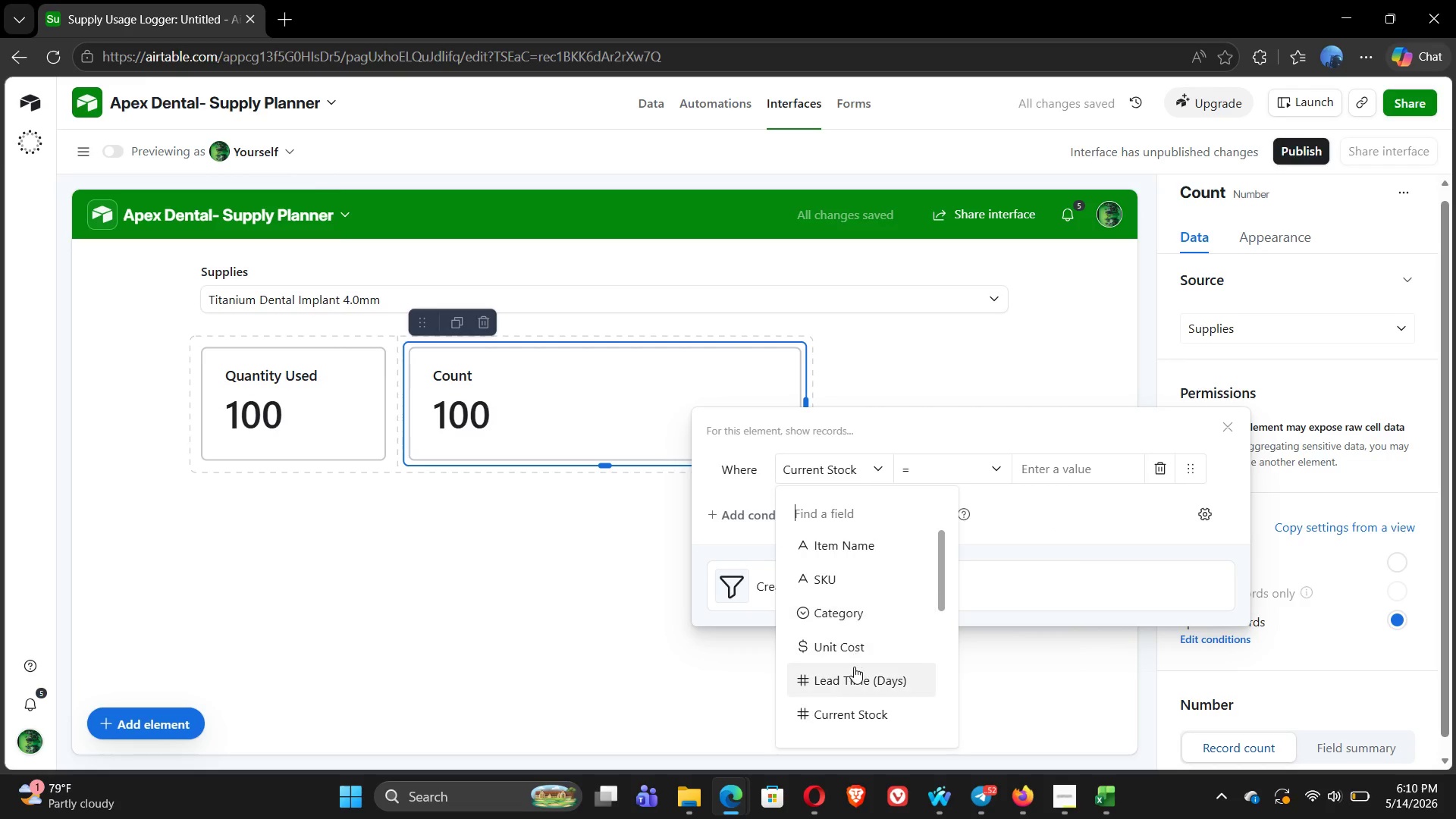 
left_click([864, 617])
 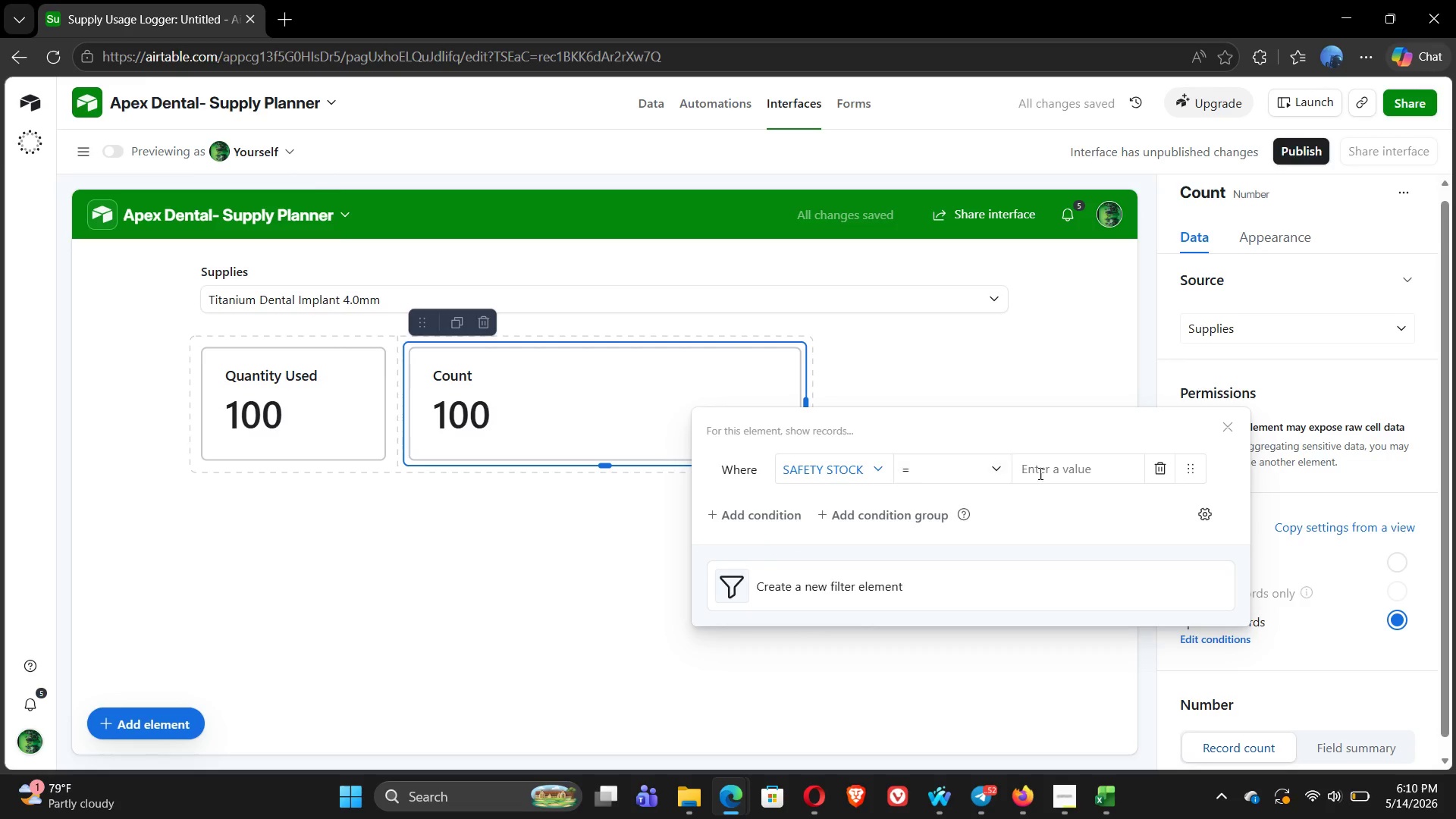 
left_click([1055, 473])
 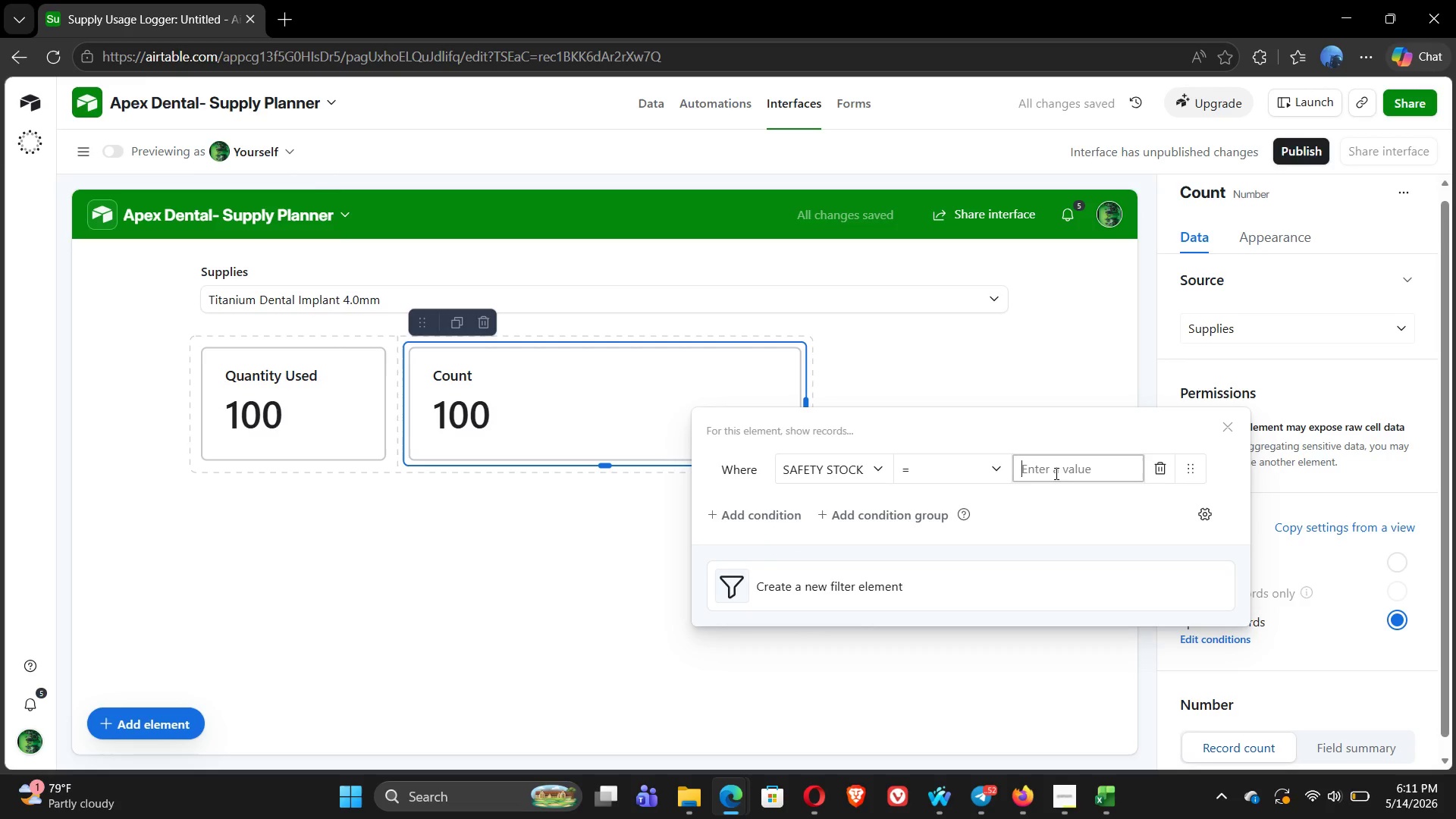 
type(1000)
key(Backspace)
key(Backspace)
key(Backspace)
key(Backspace)
 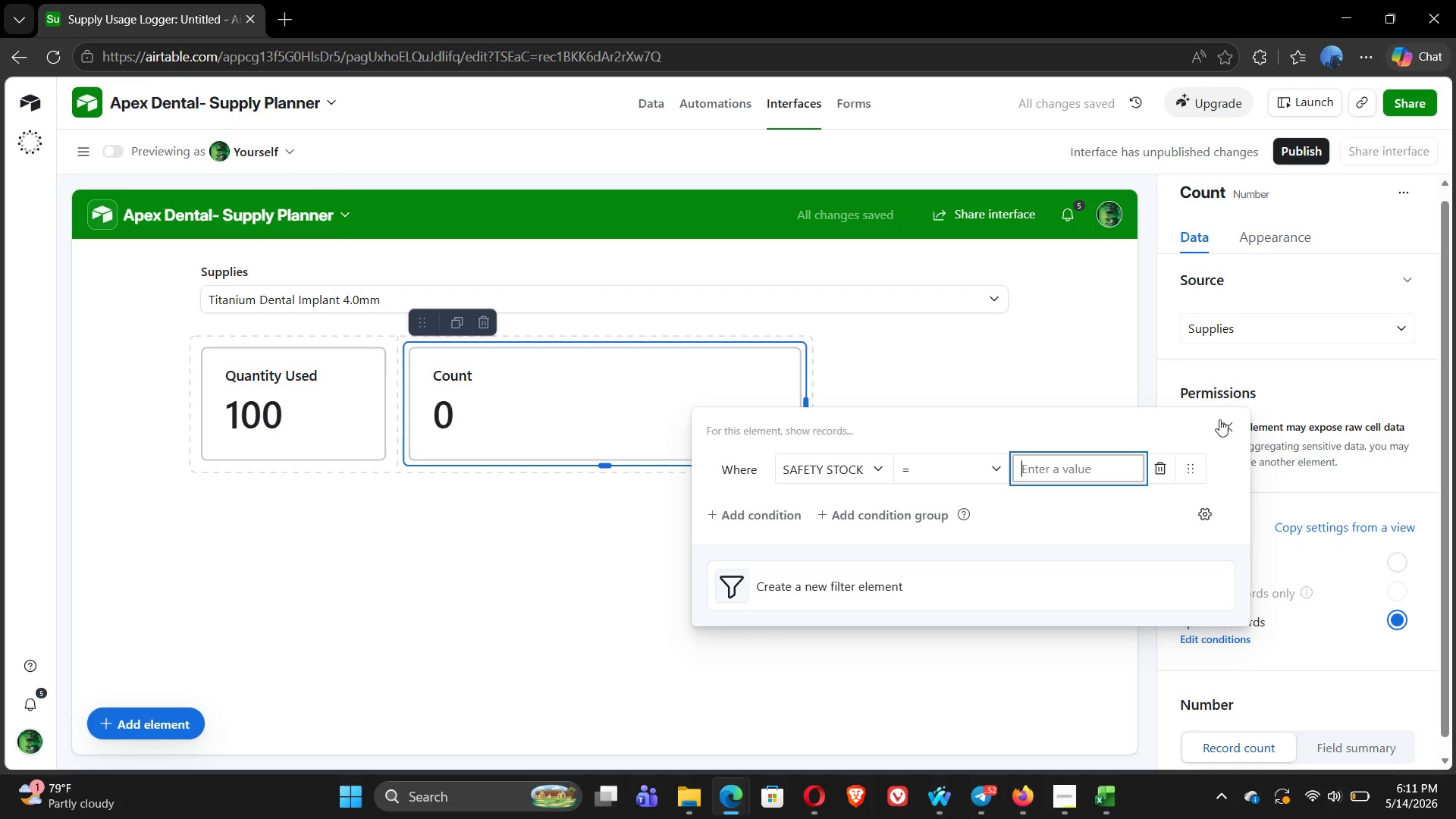 
left_click([1228, 425])
 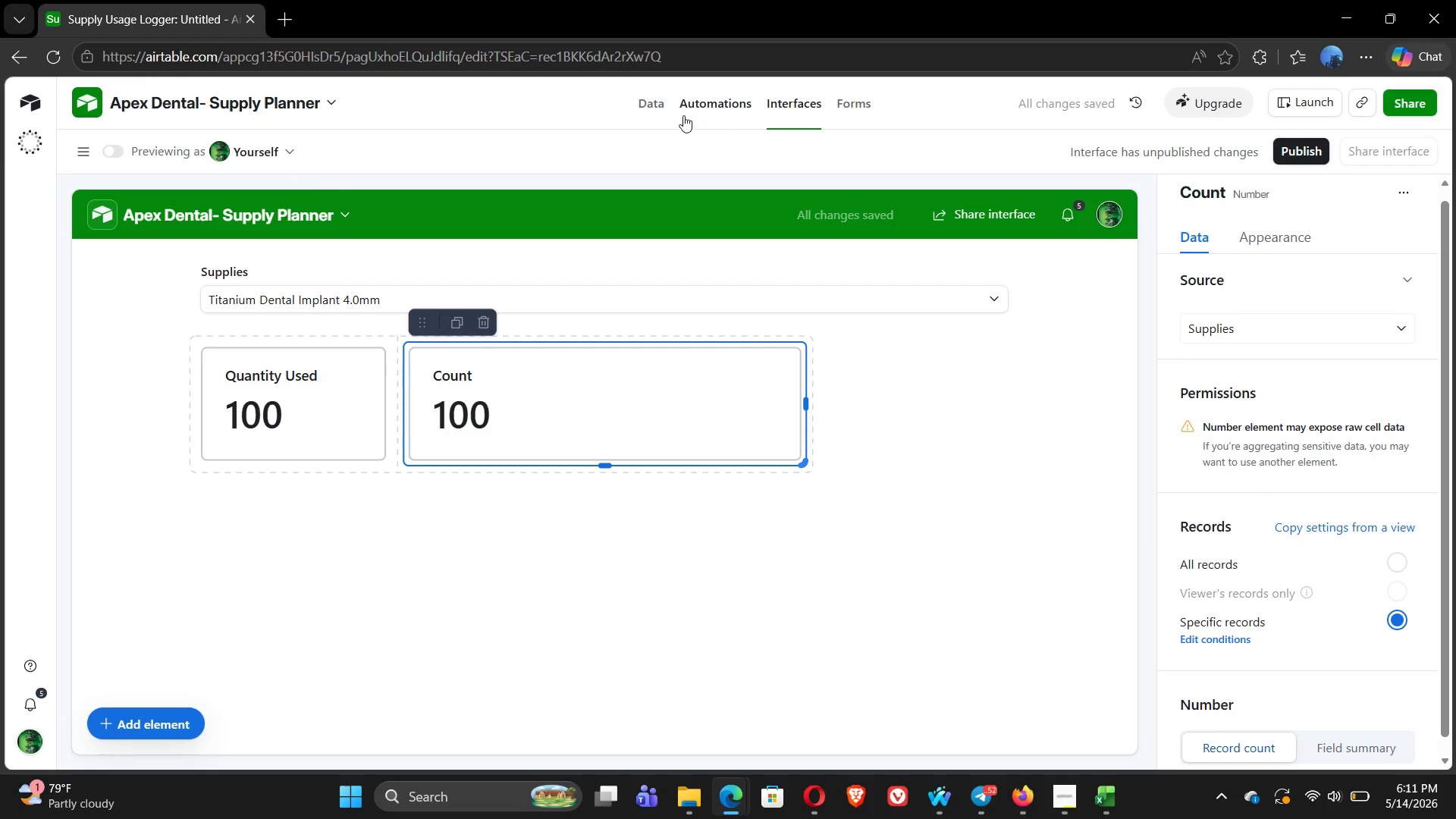 
left_click([658, 110])
 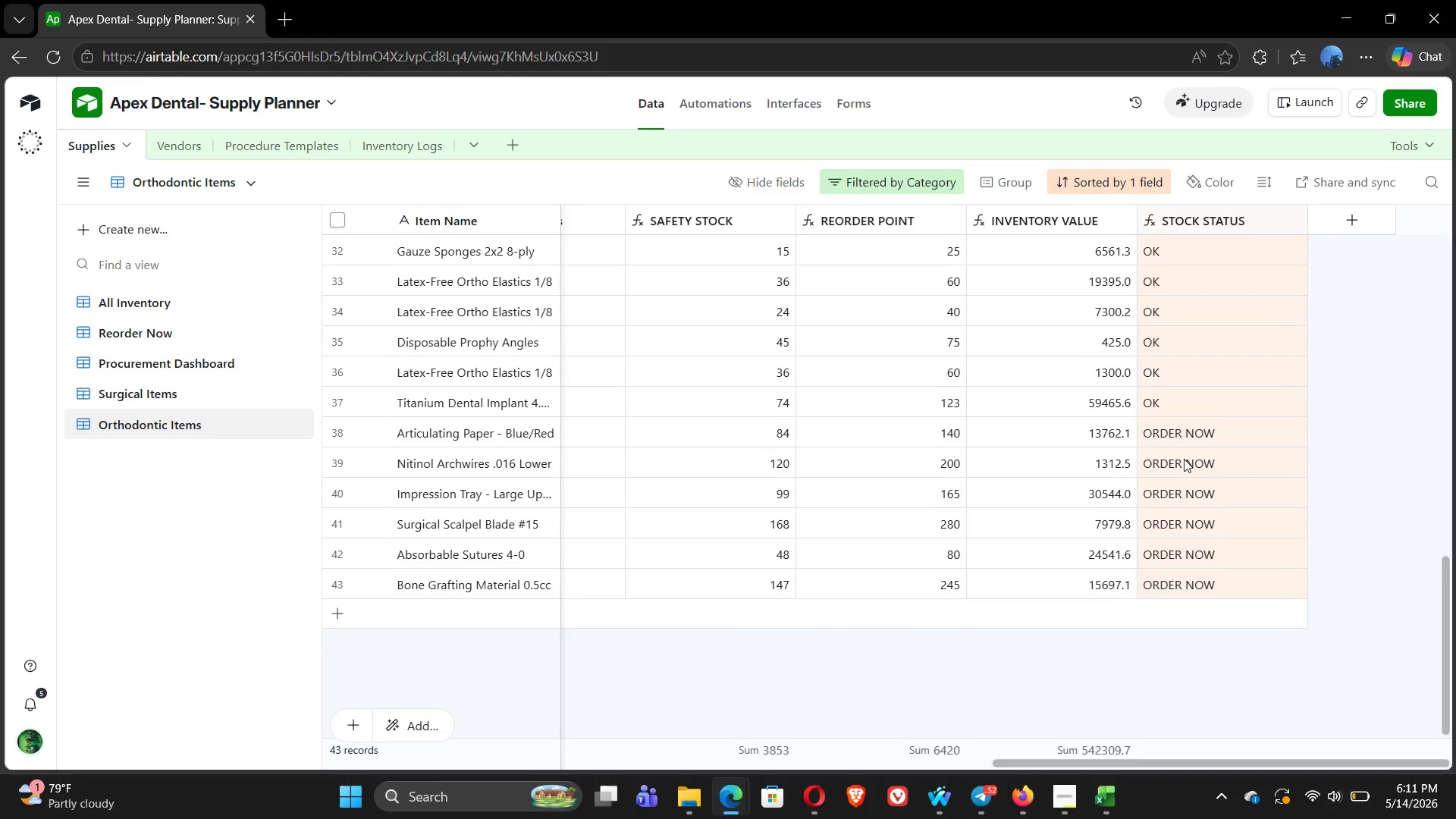 
wait(29.53)
 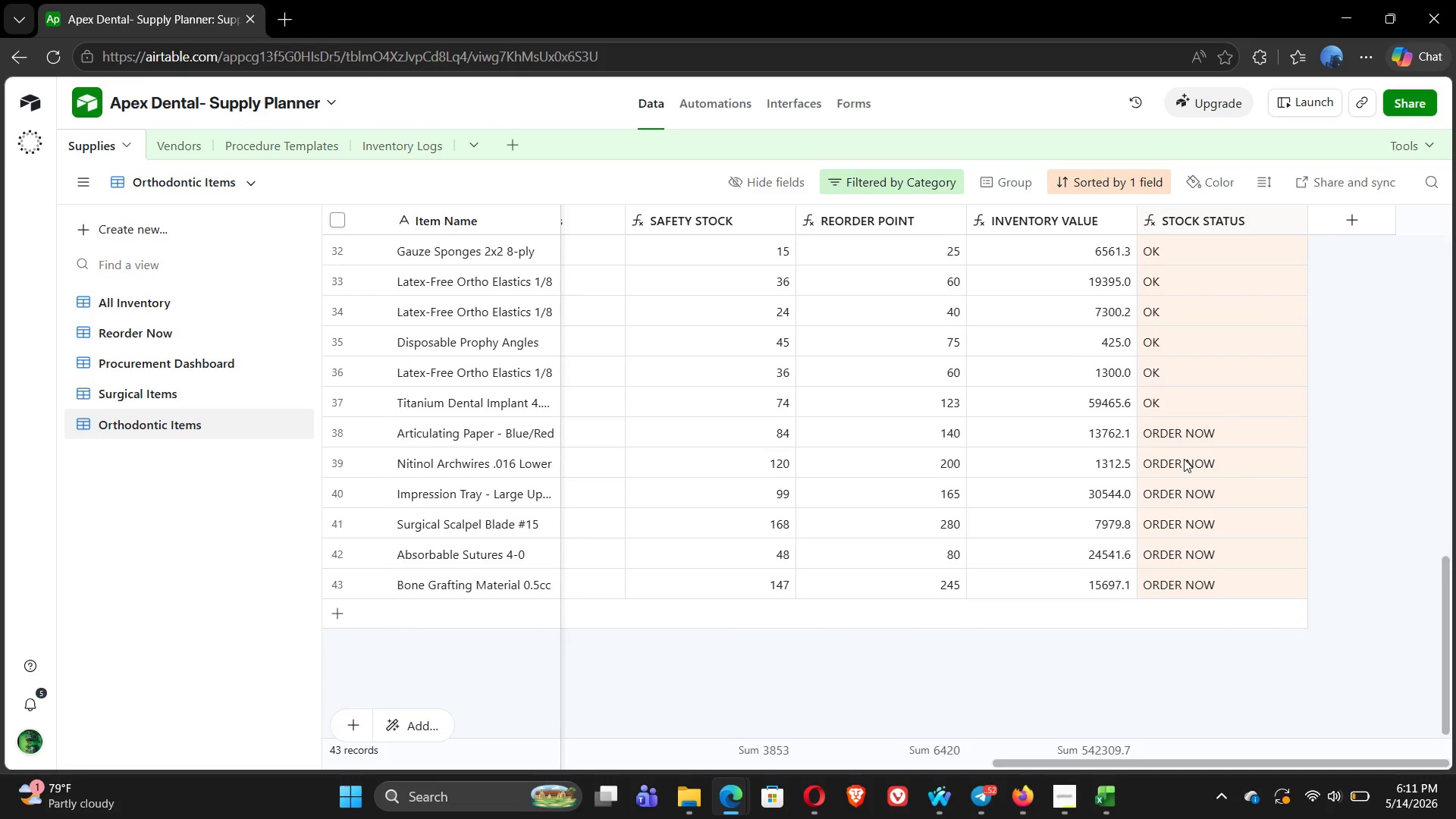 
left_click([136, 309])
 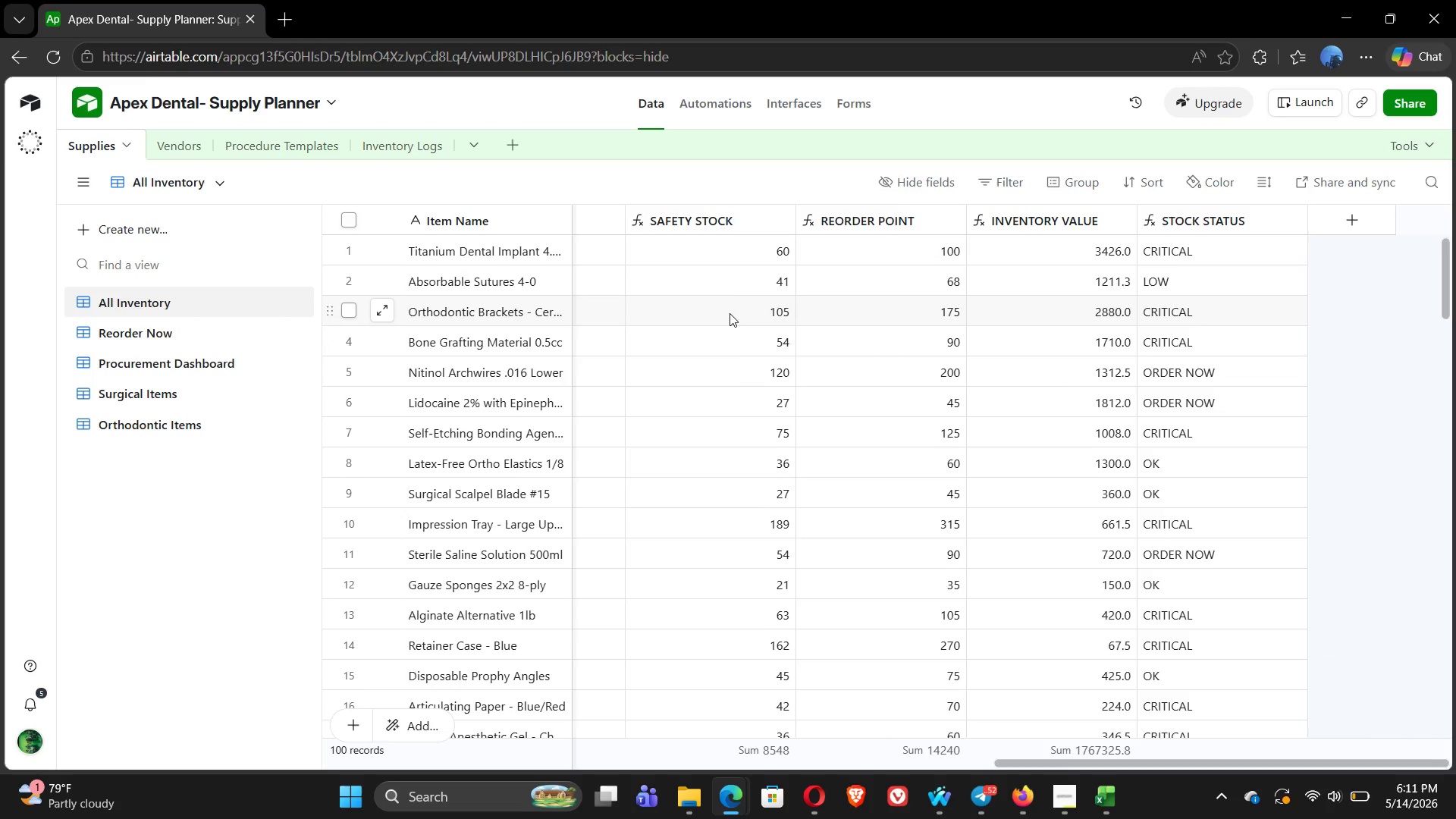 
wait(17.34)
 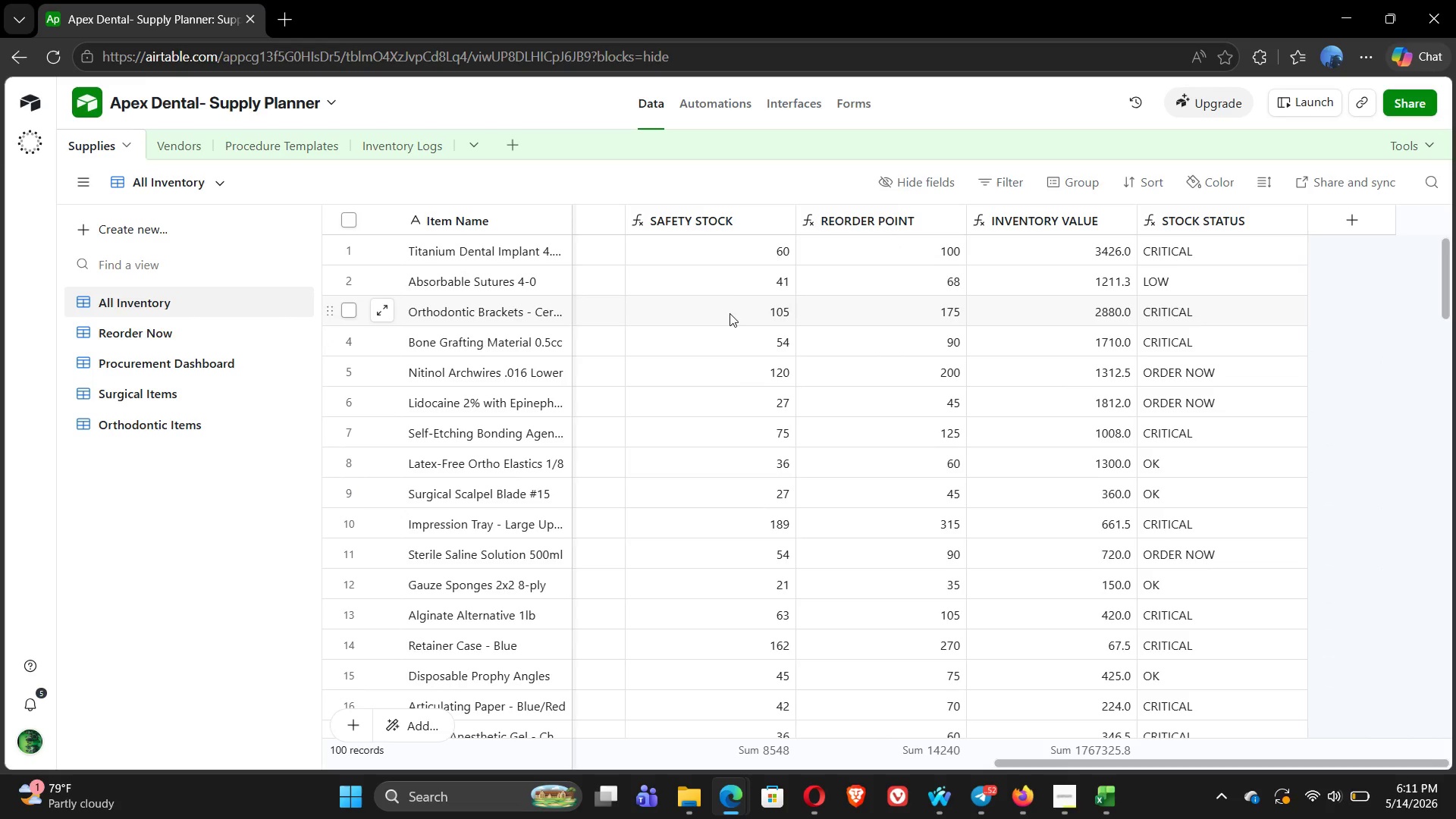 
left_click([182, 152])
 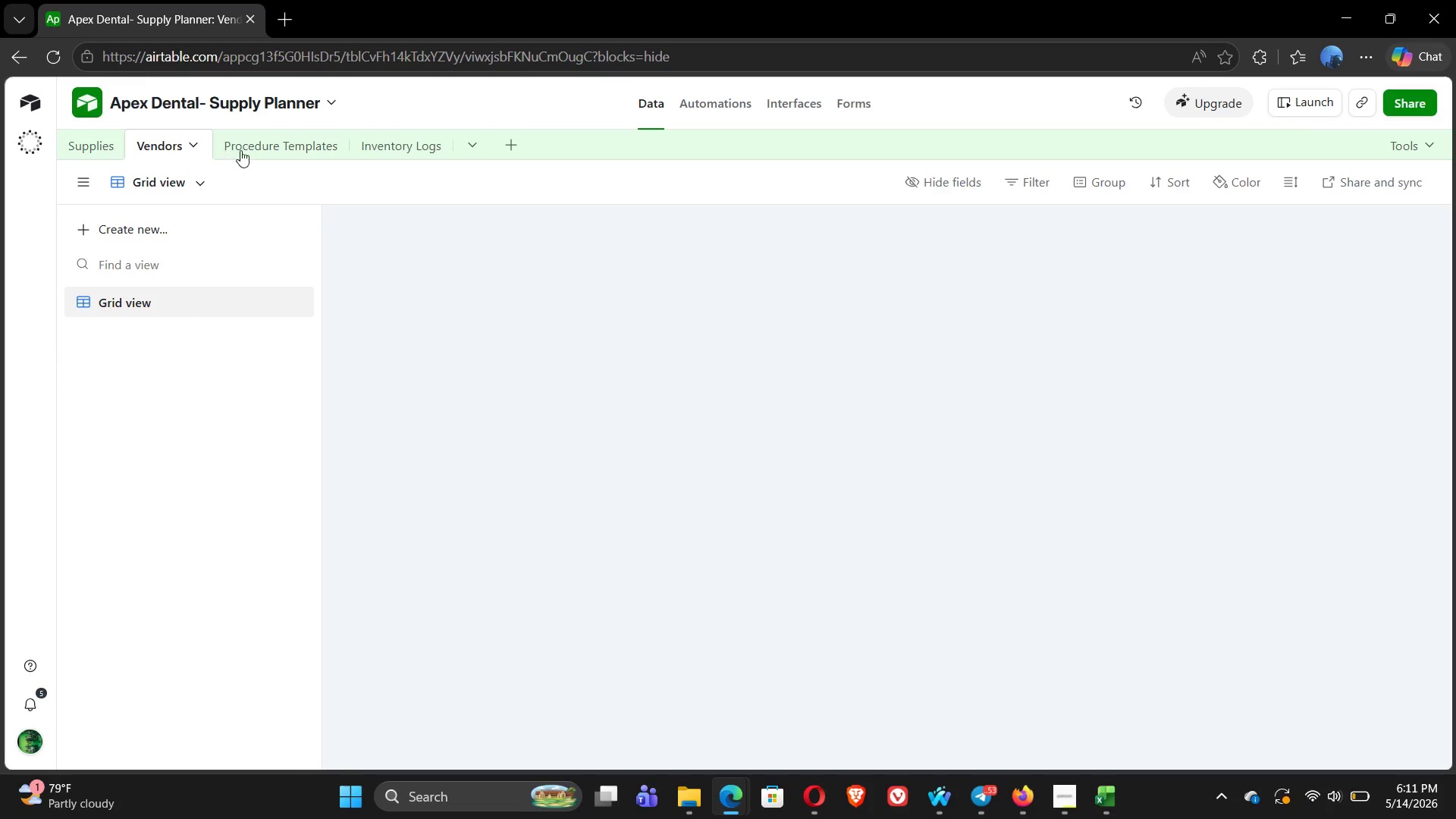 
left_click([259, 148])
 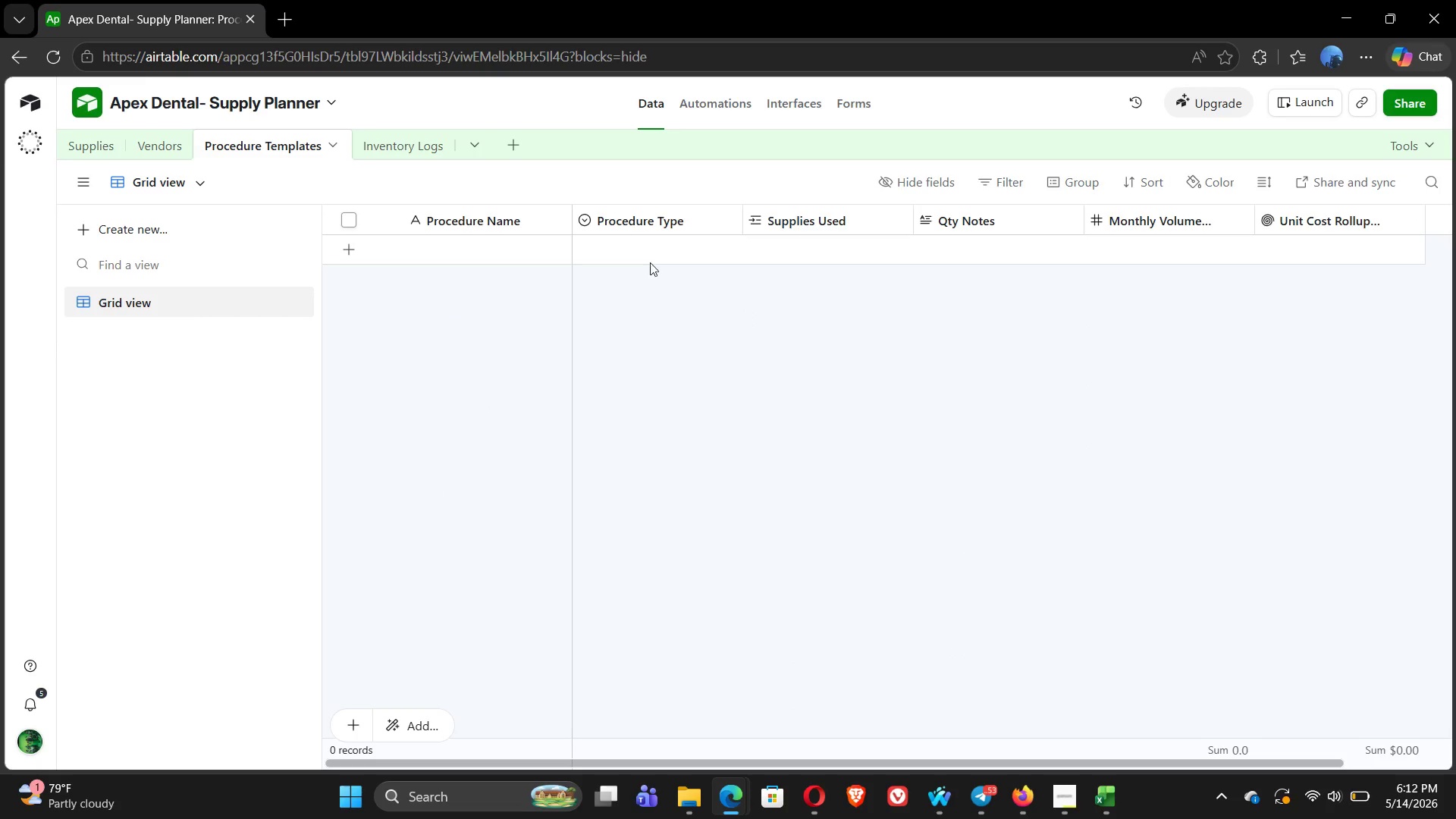 
left_click([394, 154])
 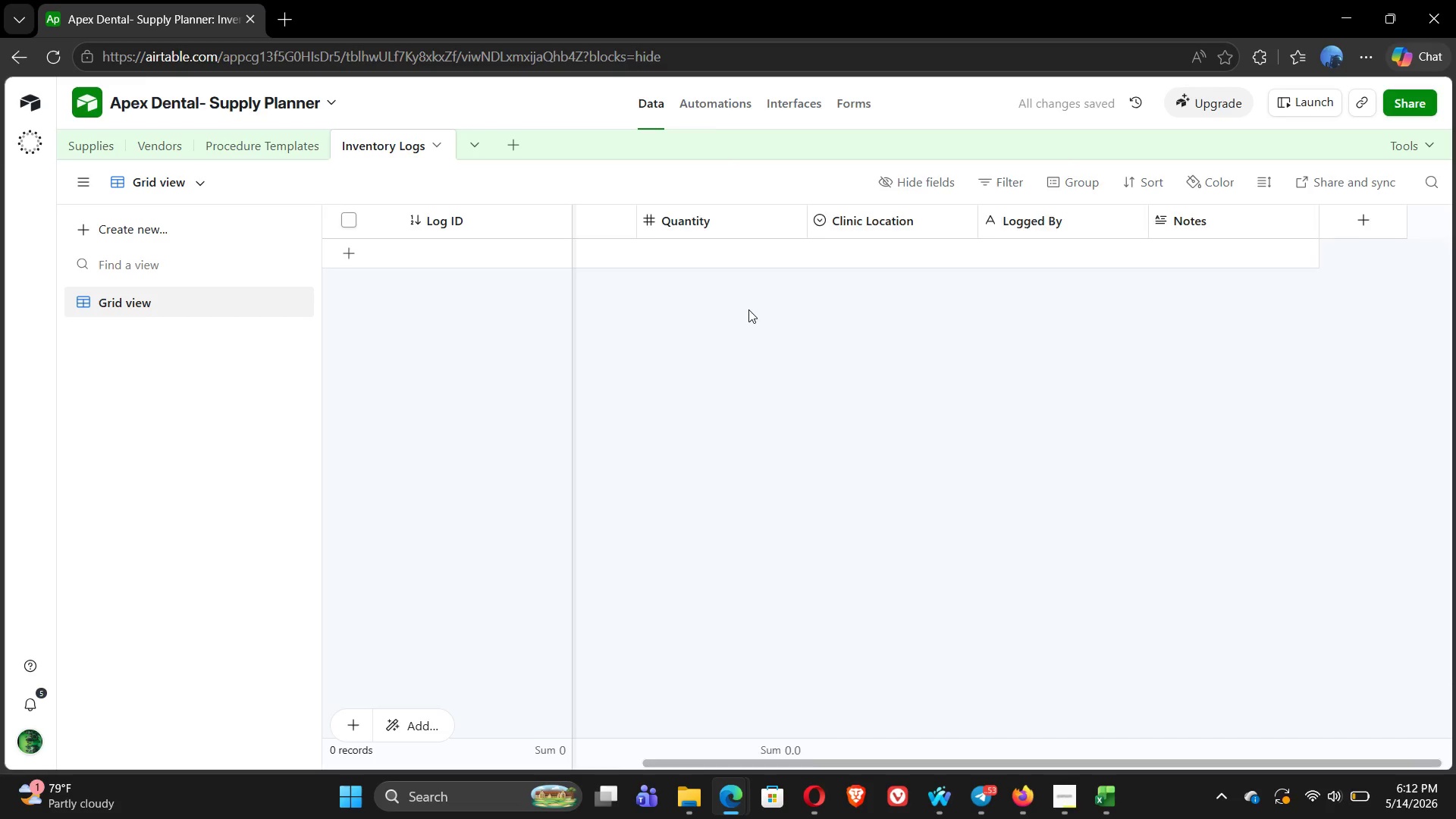 
wait(5.39)
 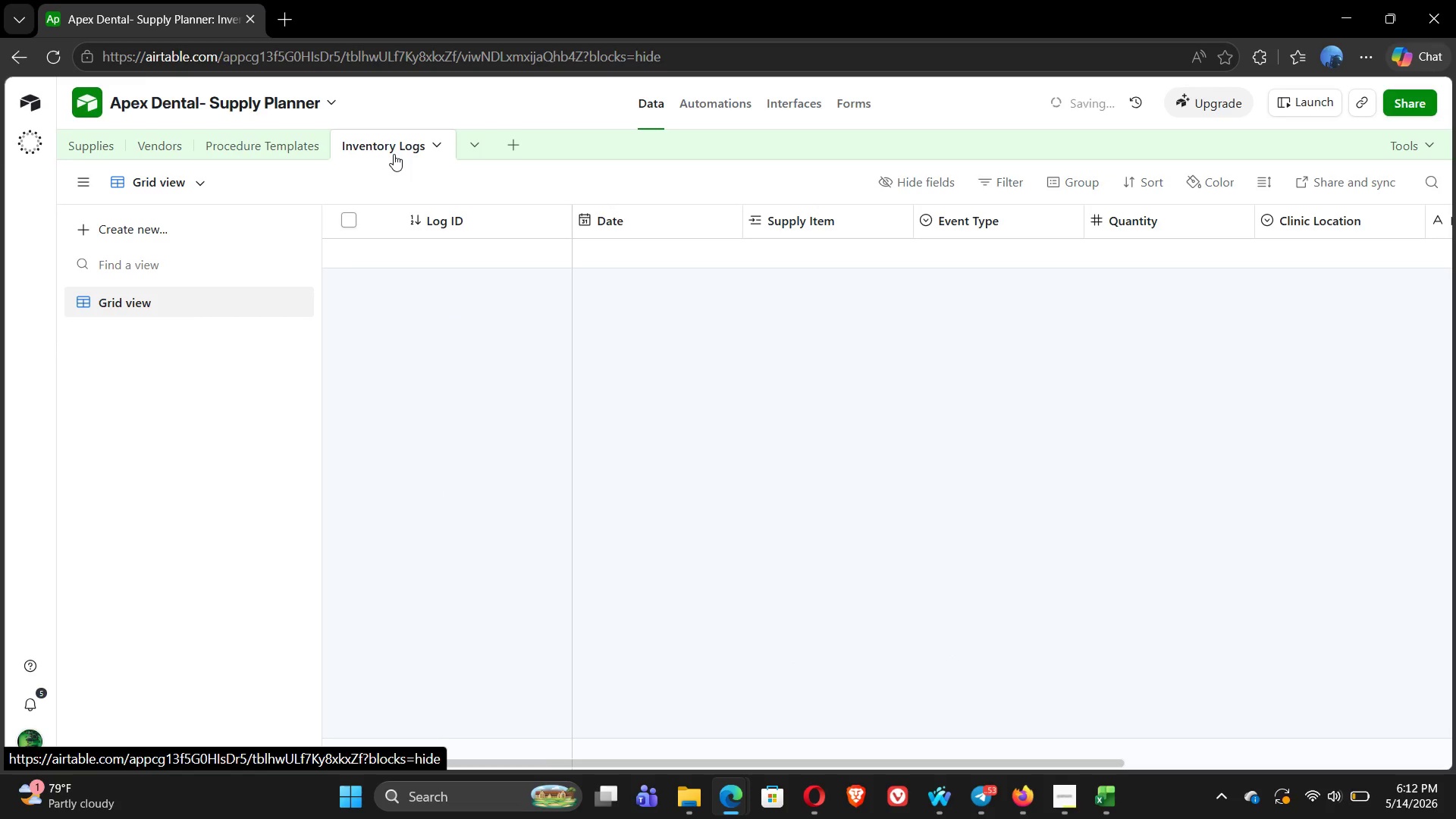 
double_click([959, 223])
 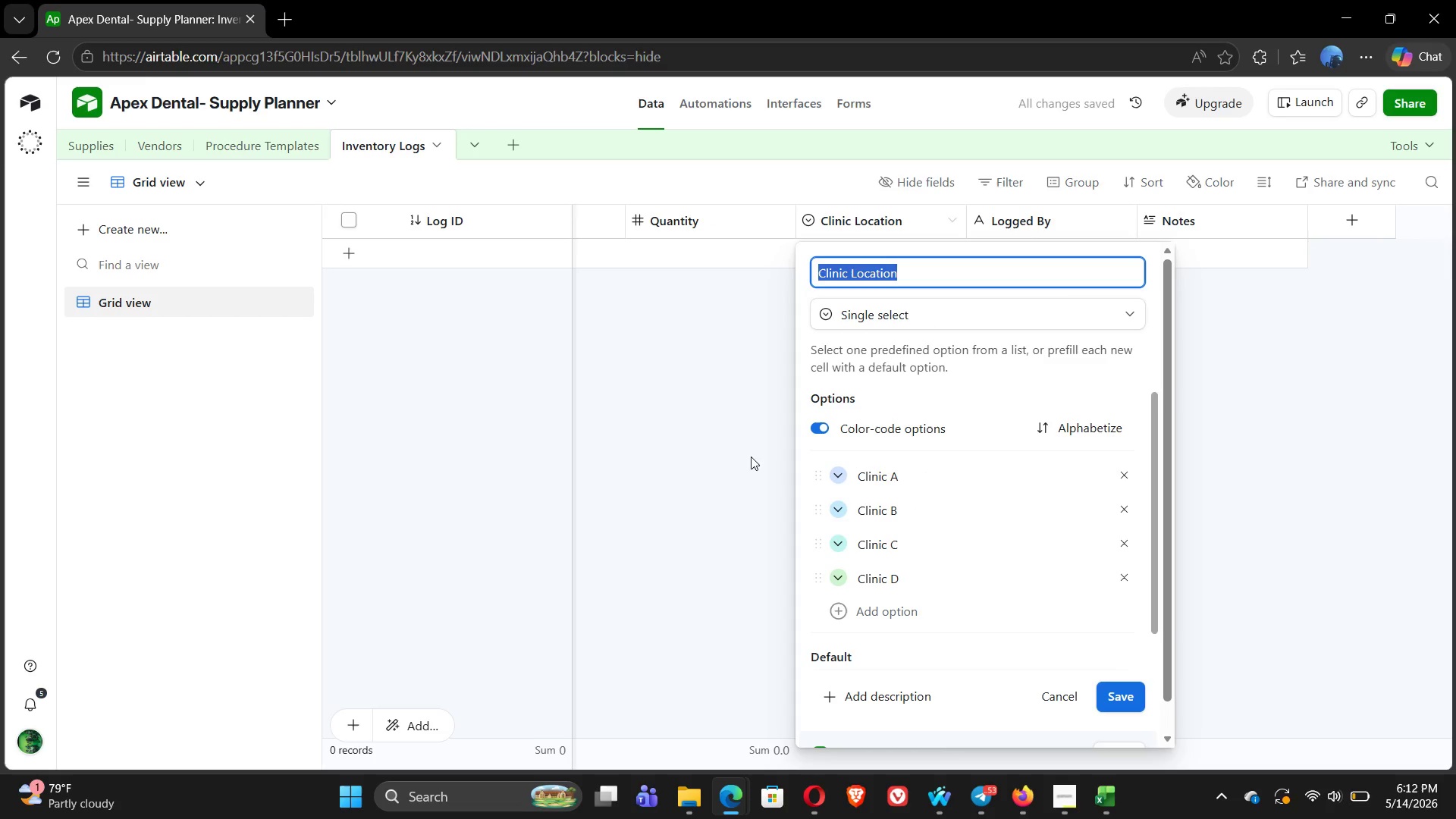 
left_click([720, 486])
 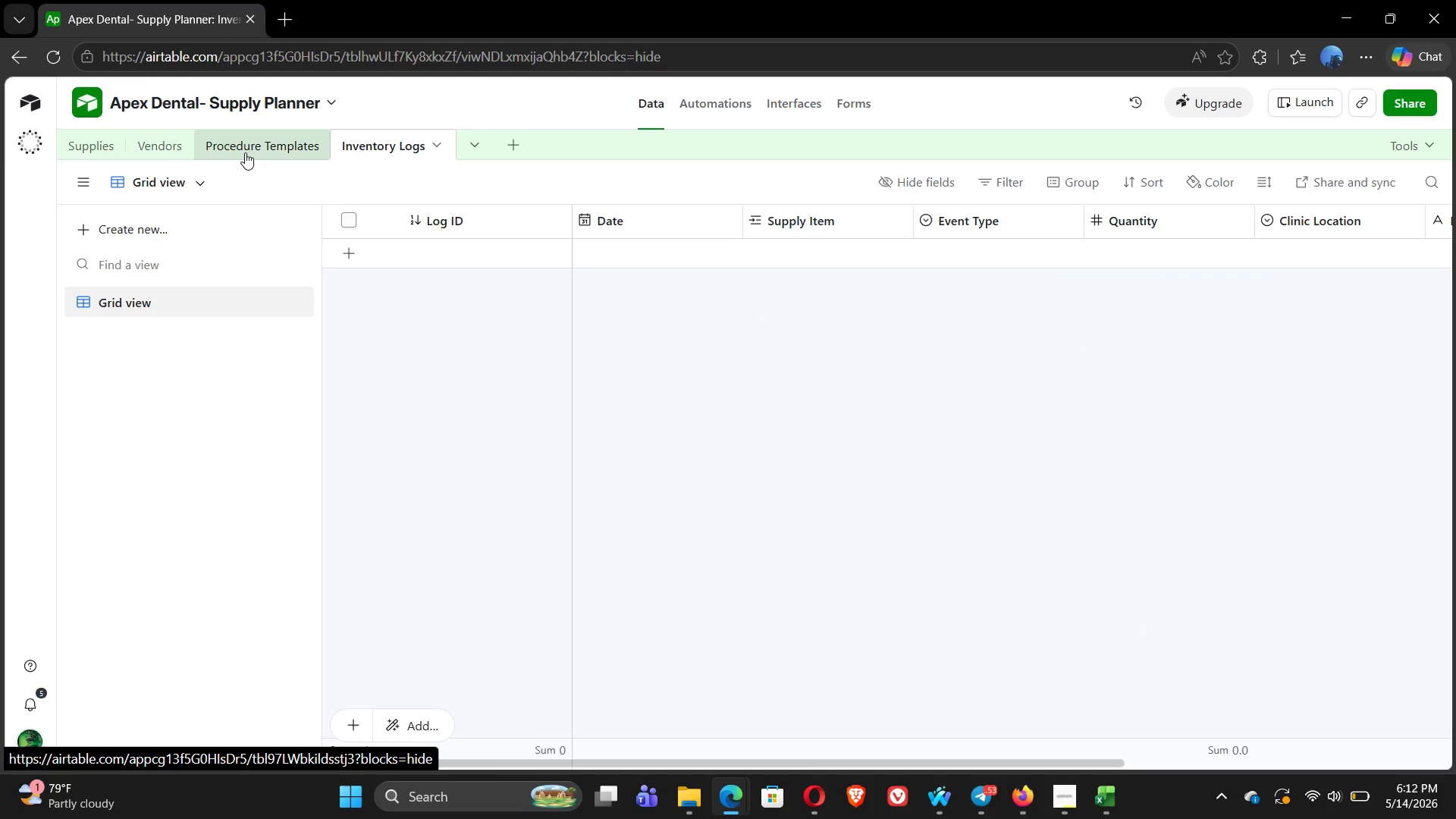 
wait(5.78)
 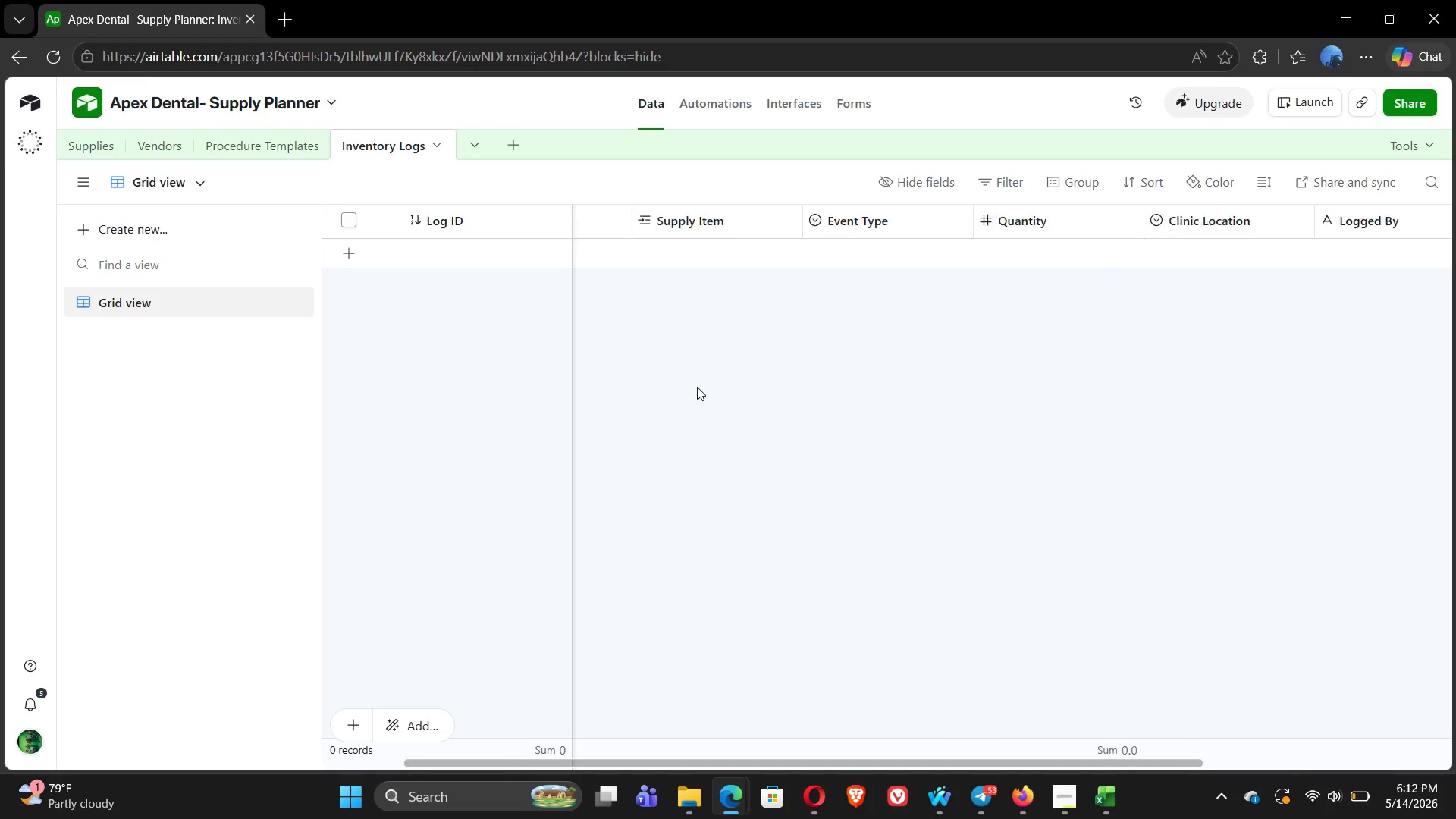 
left_click([108, 152])
 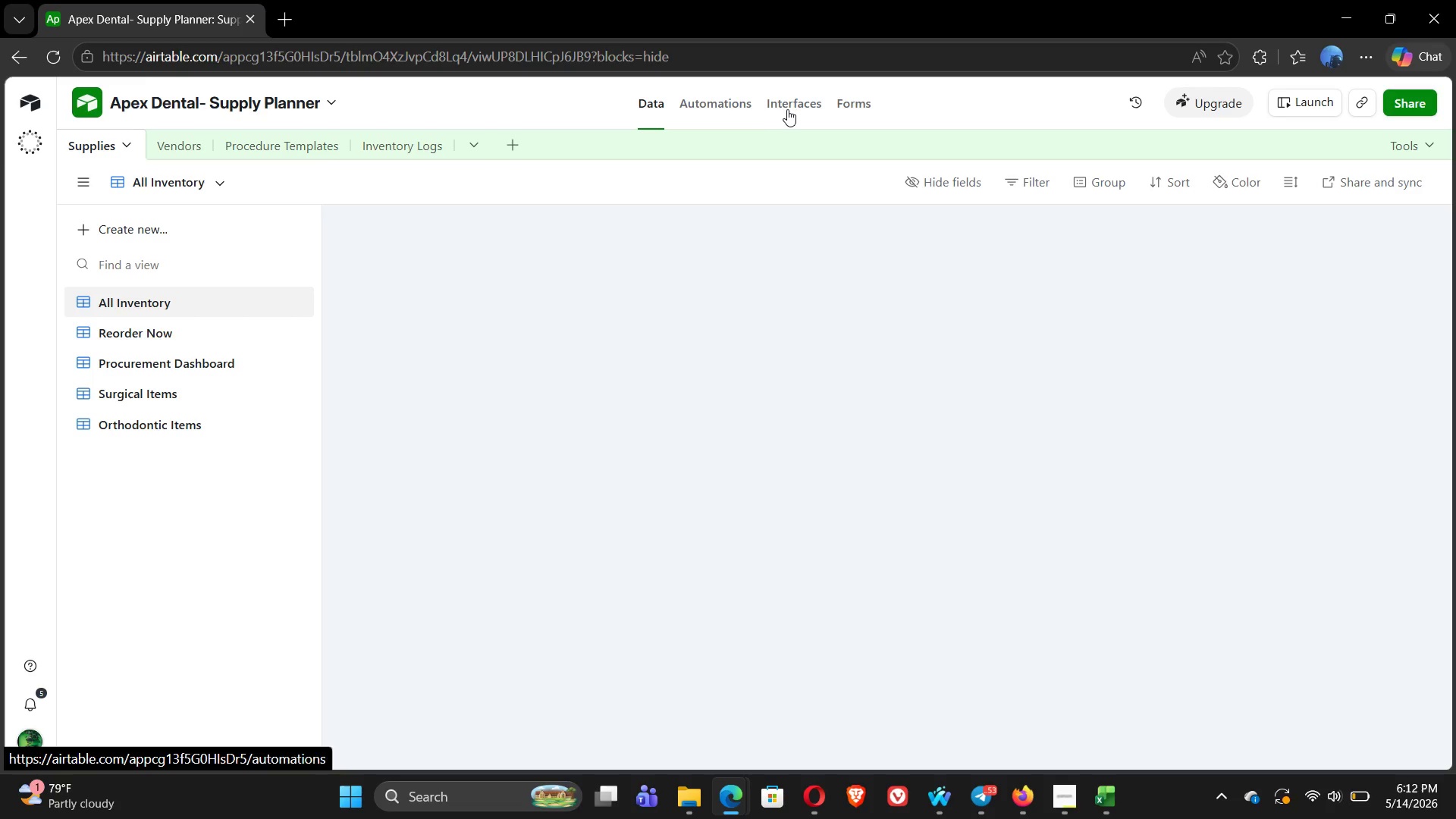 
left_click([795, 109])
 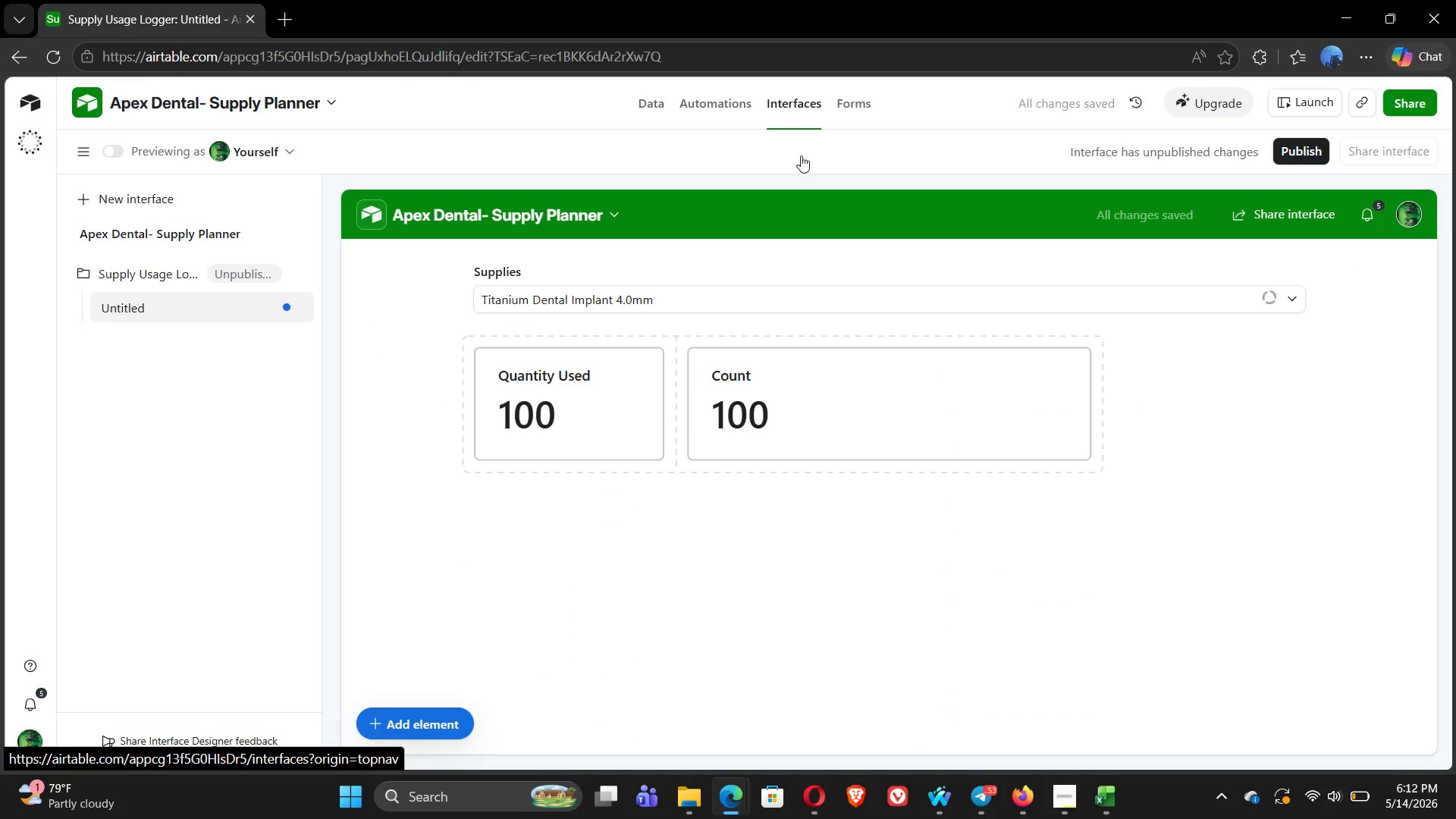 
left_click([858, 406])
 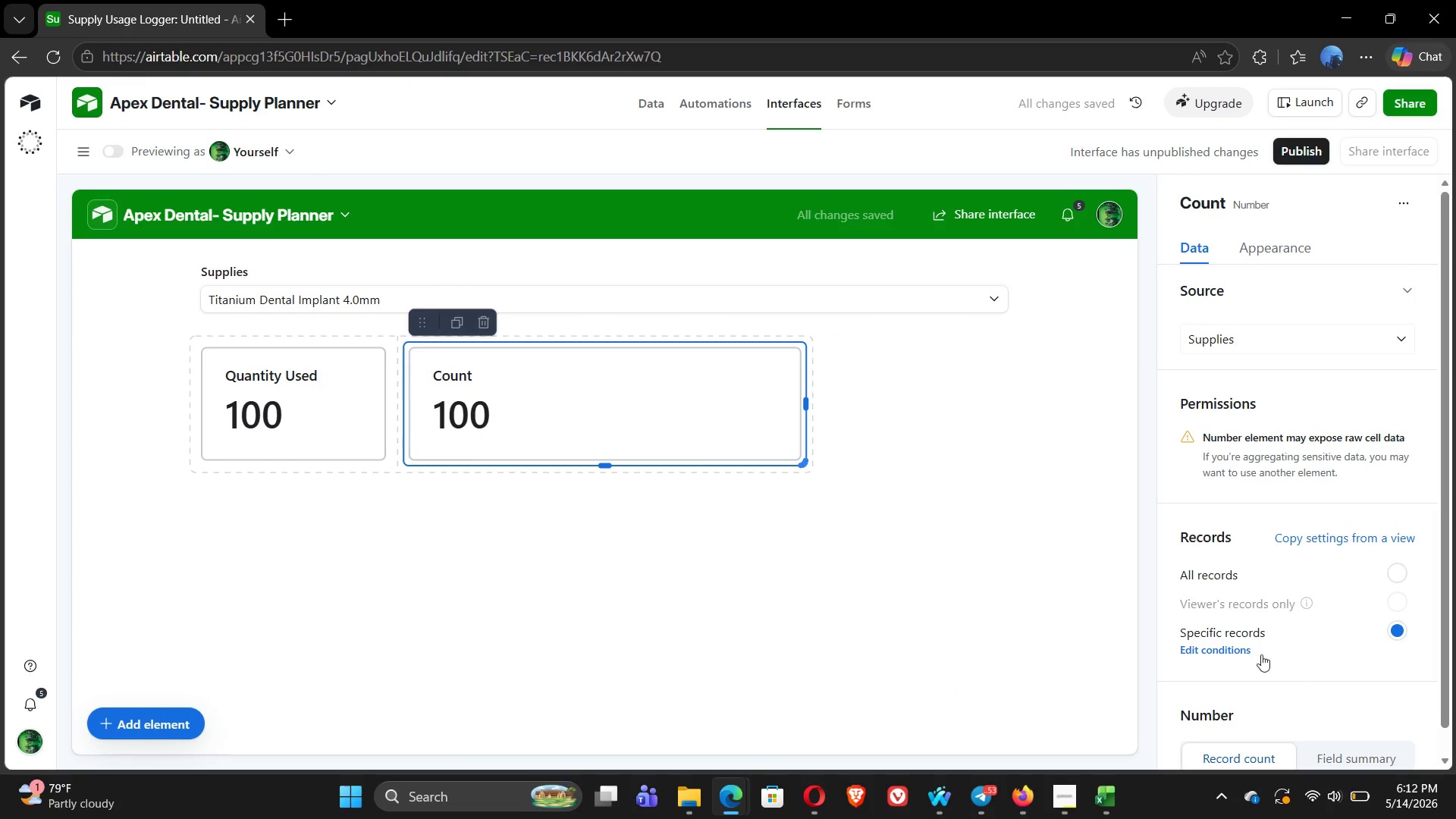 
left_click([1211, 647])
 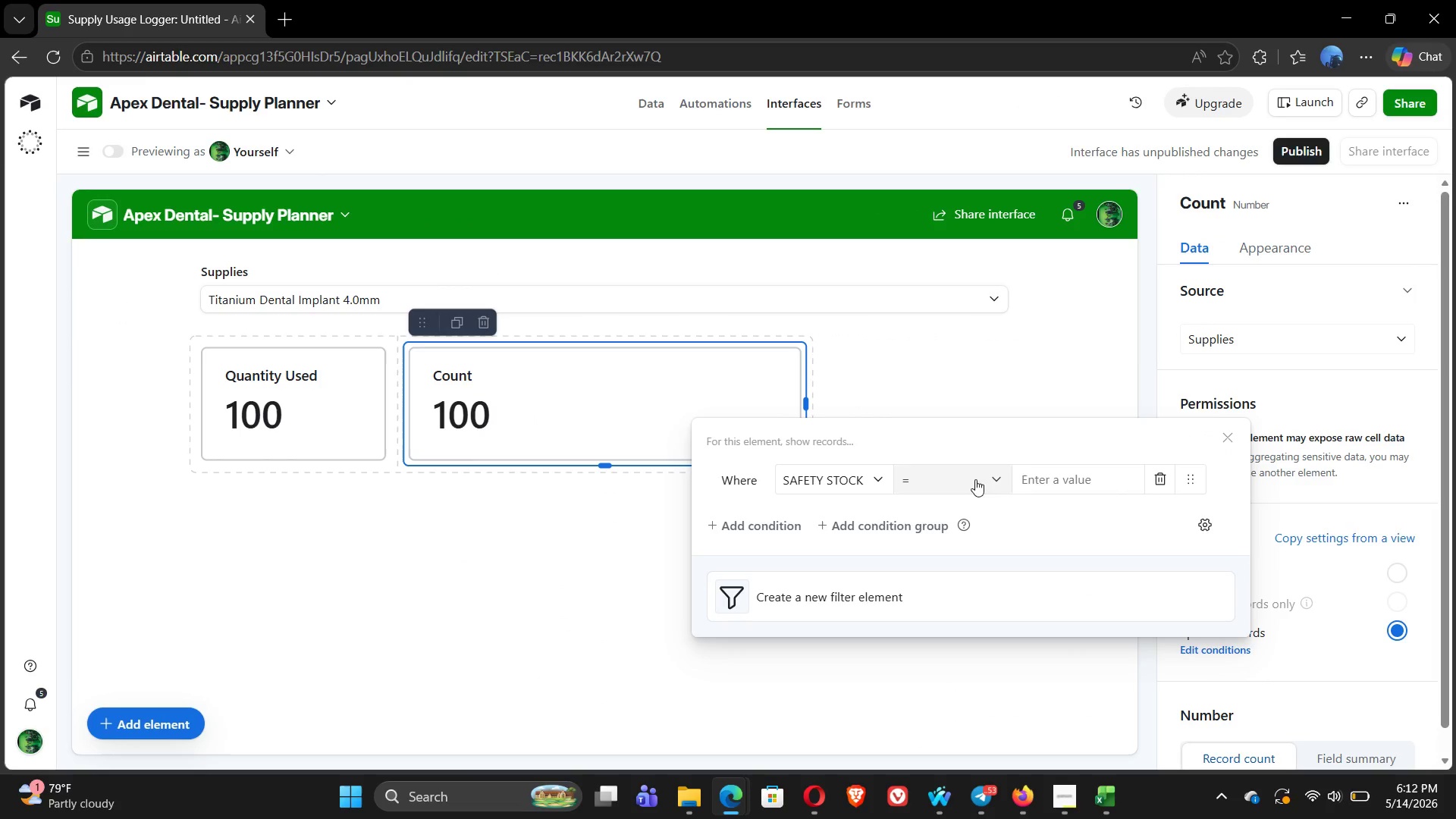 
left_click([1066, 480])
 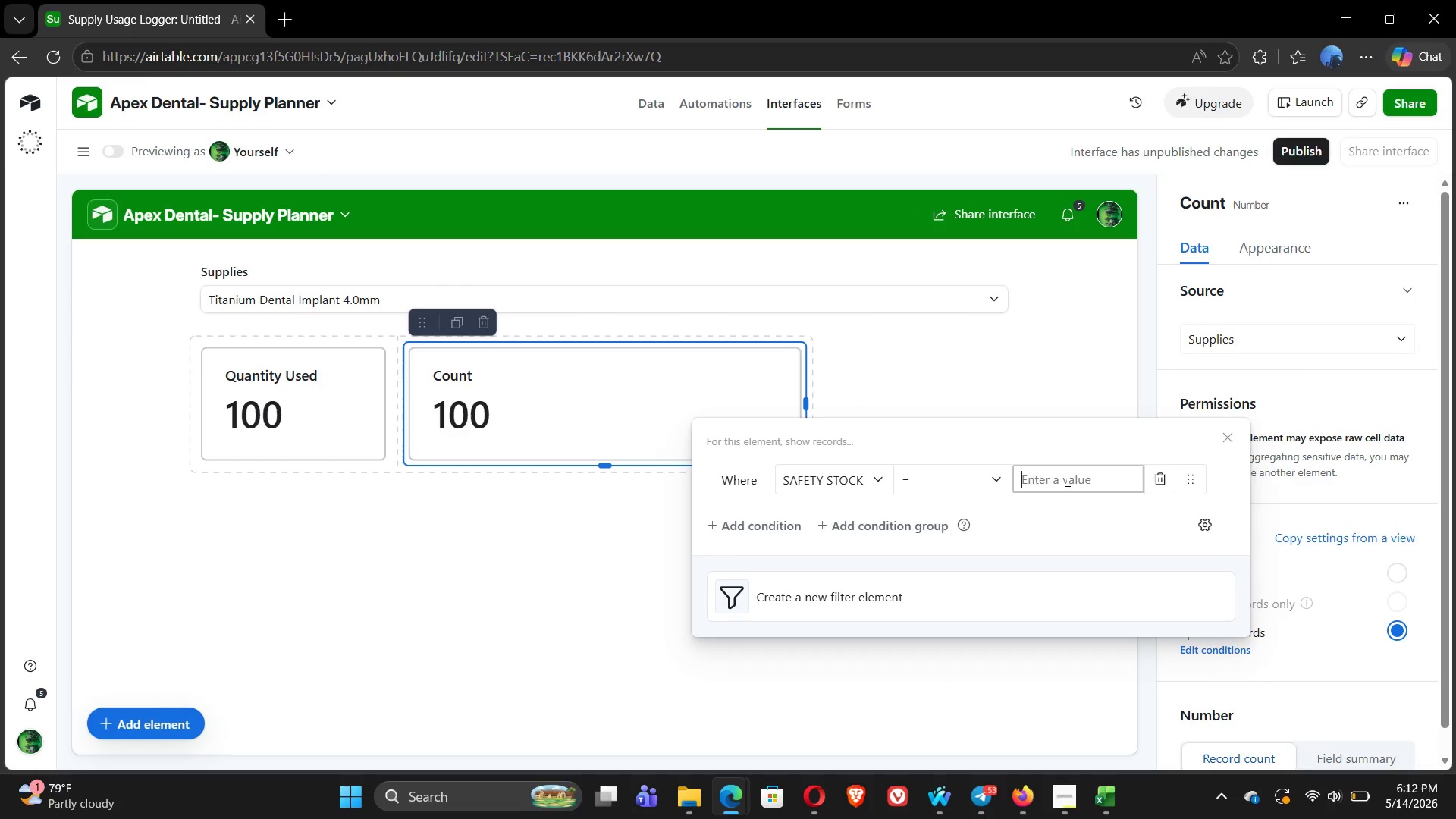 
type(cr)
 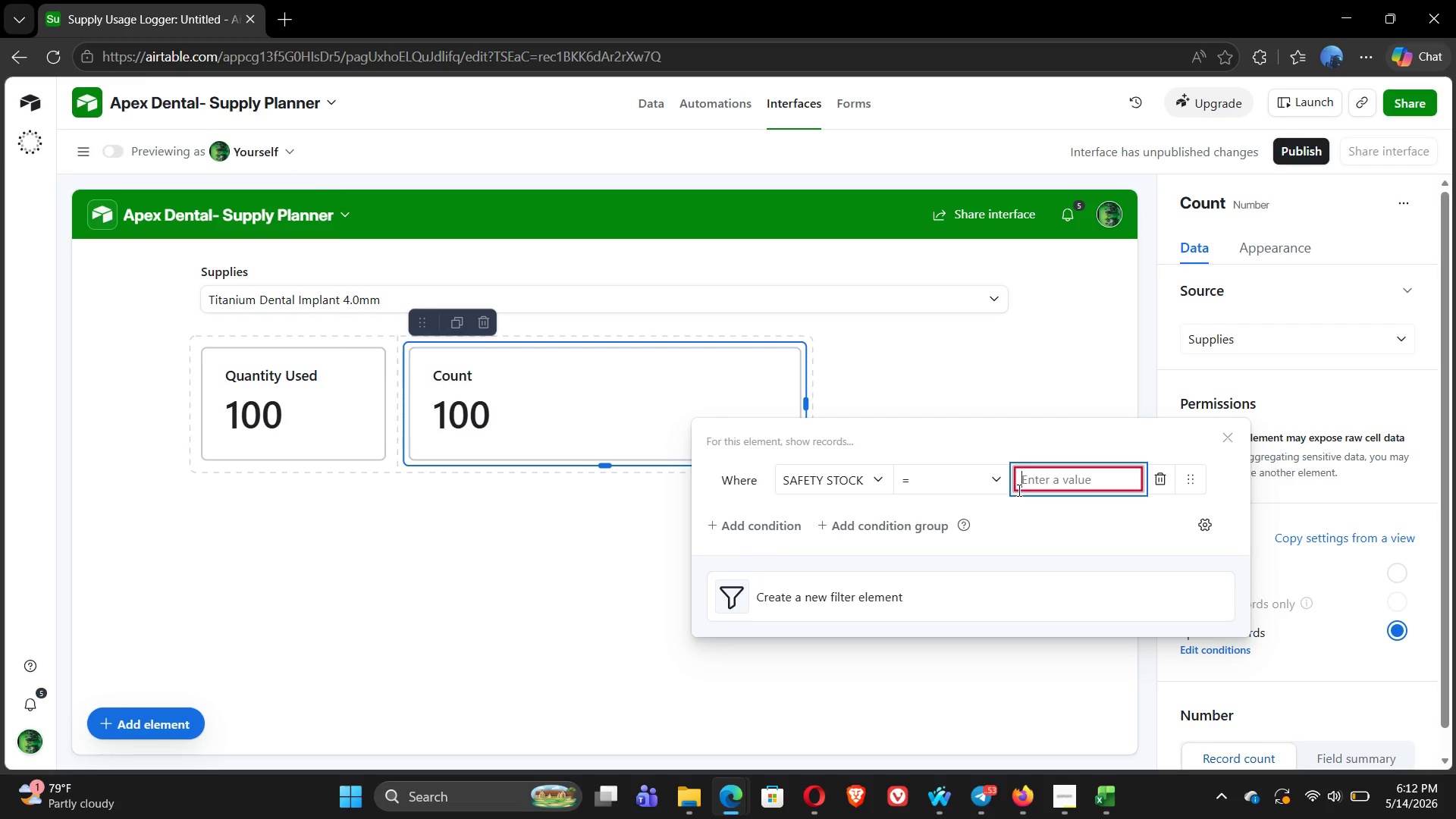 
left_click([959, 488])
 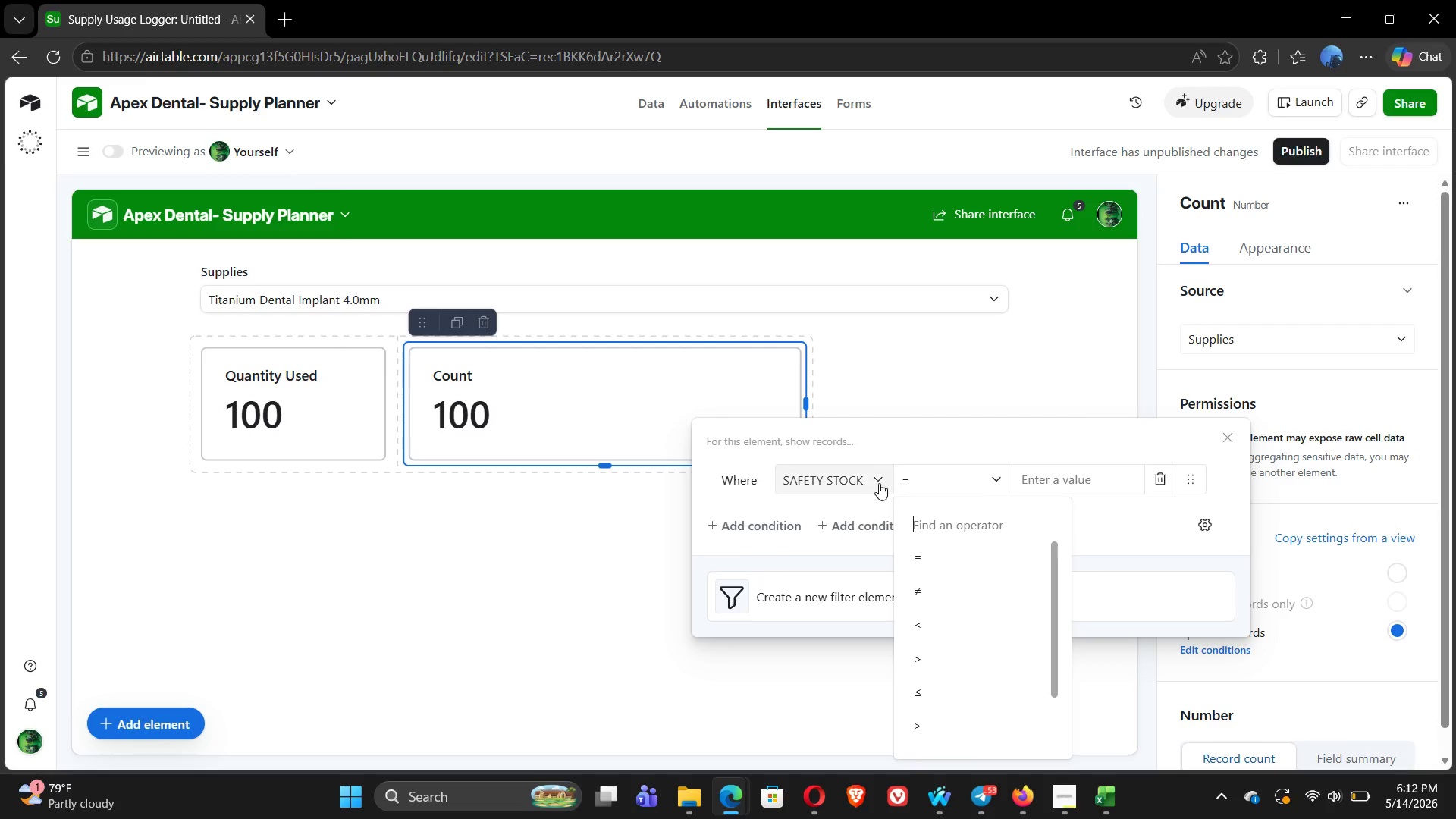 
left_click([877, 483])
 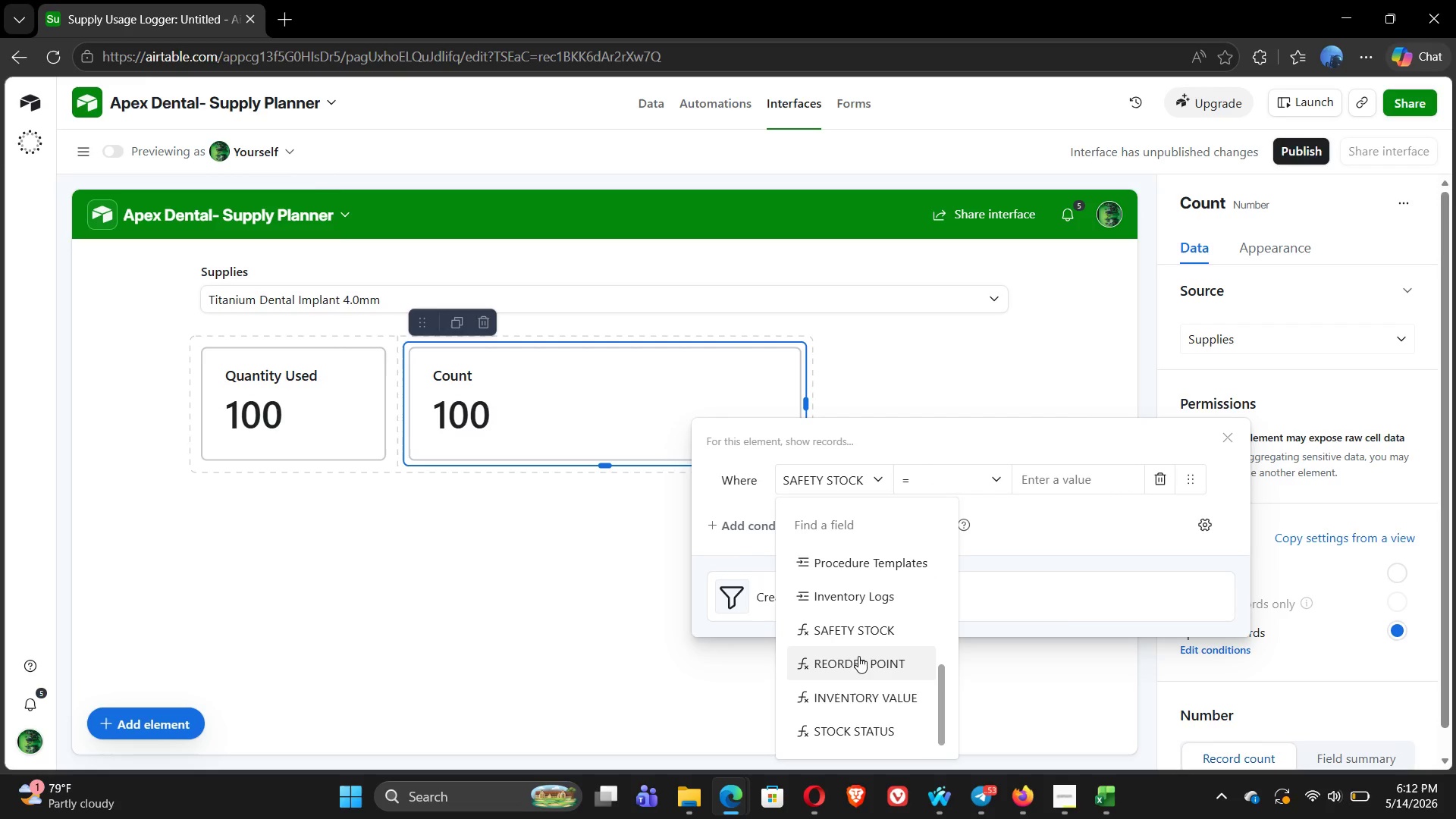 
left_click([868, 729])
 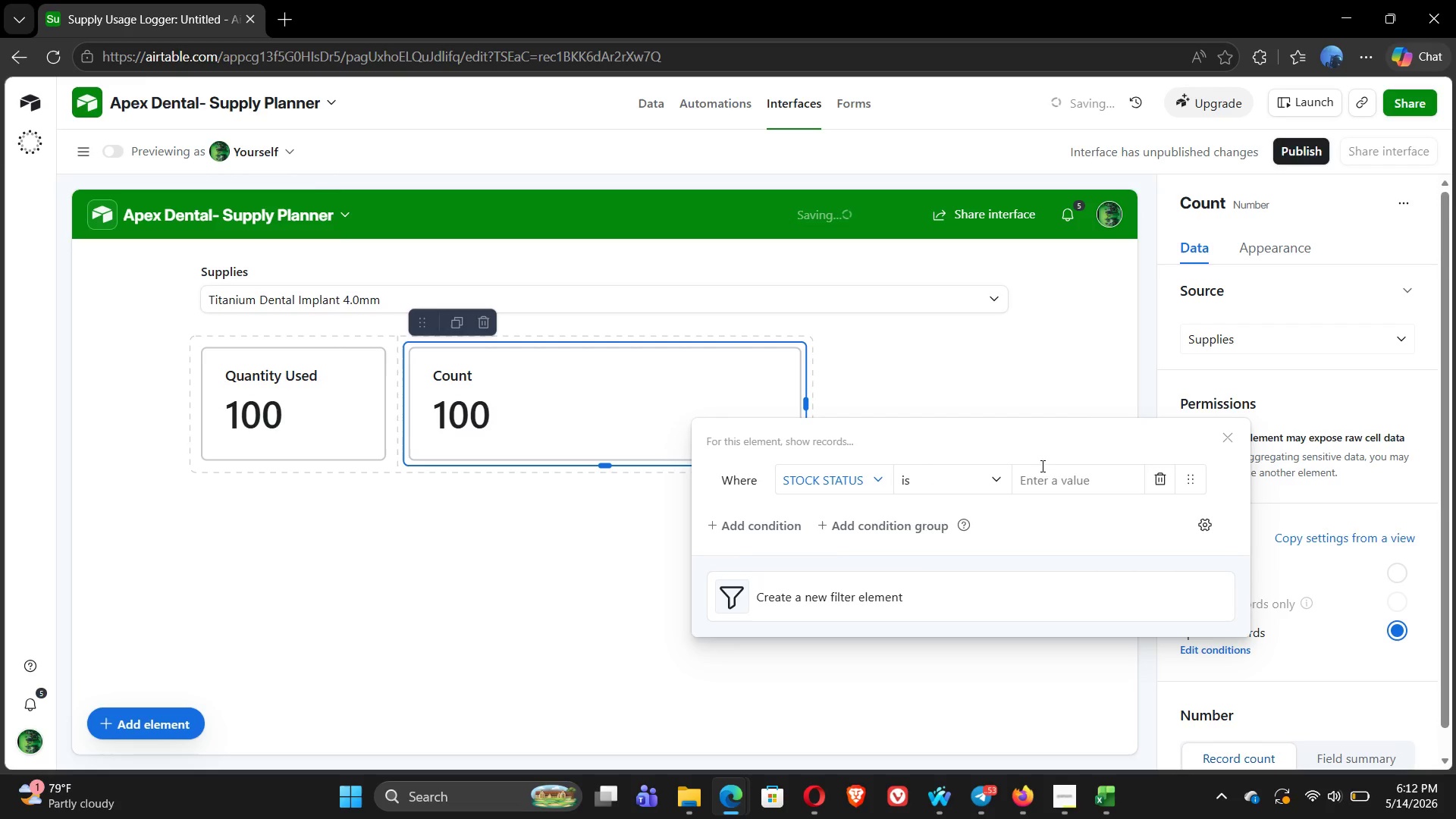 
left_click([1057, 482])
 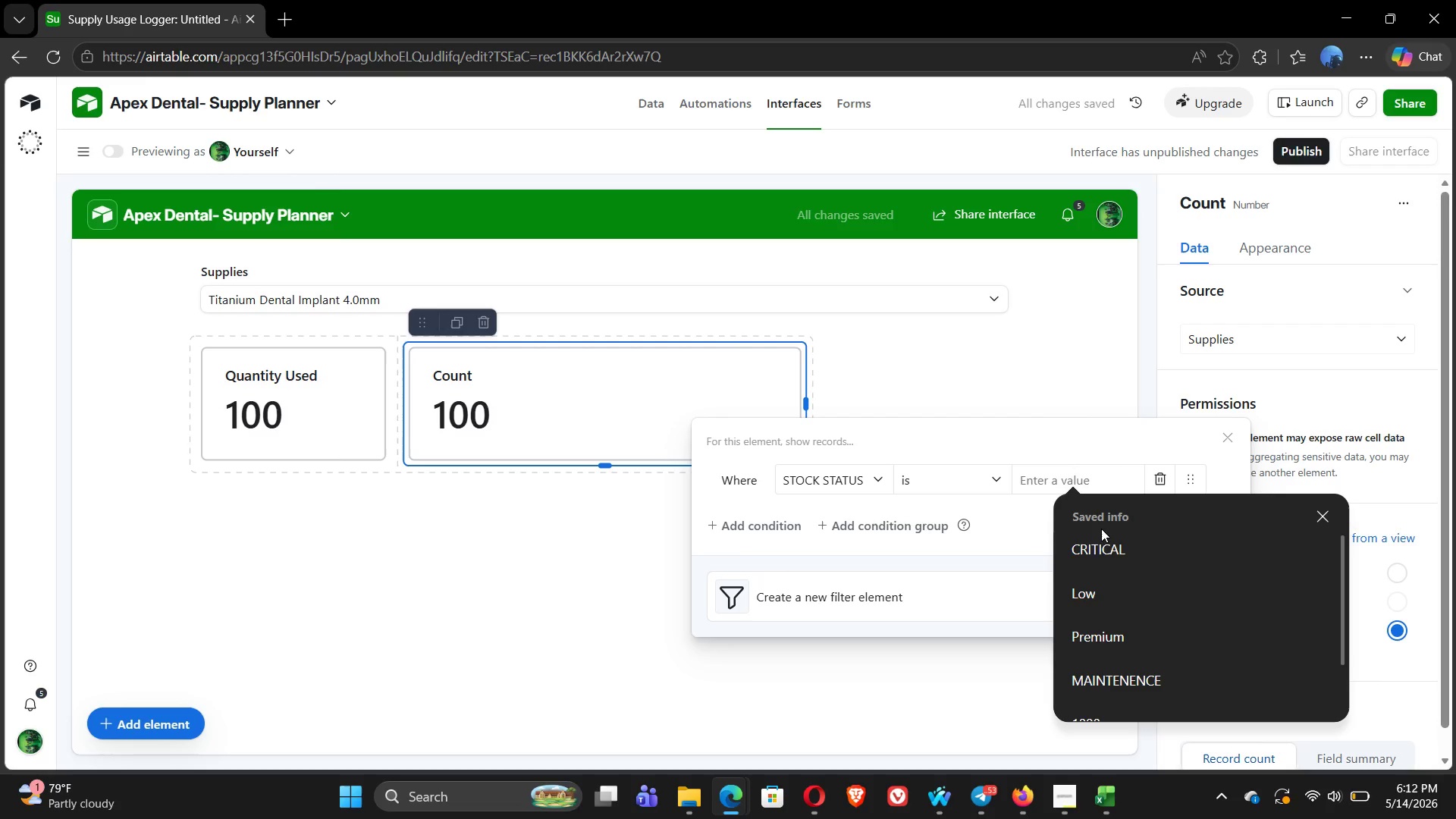 
left_click([1115, 547])
 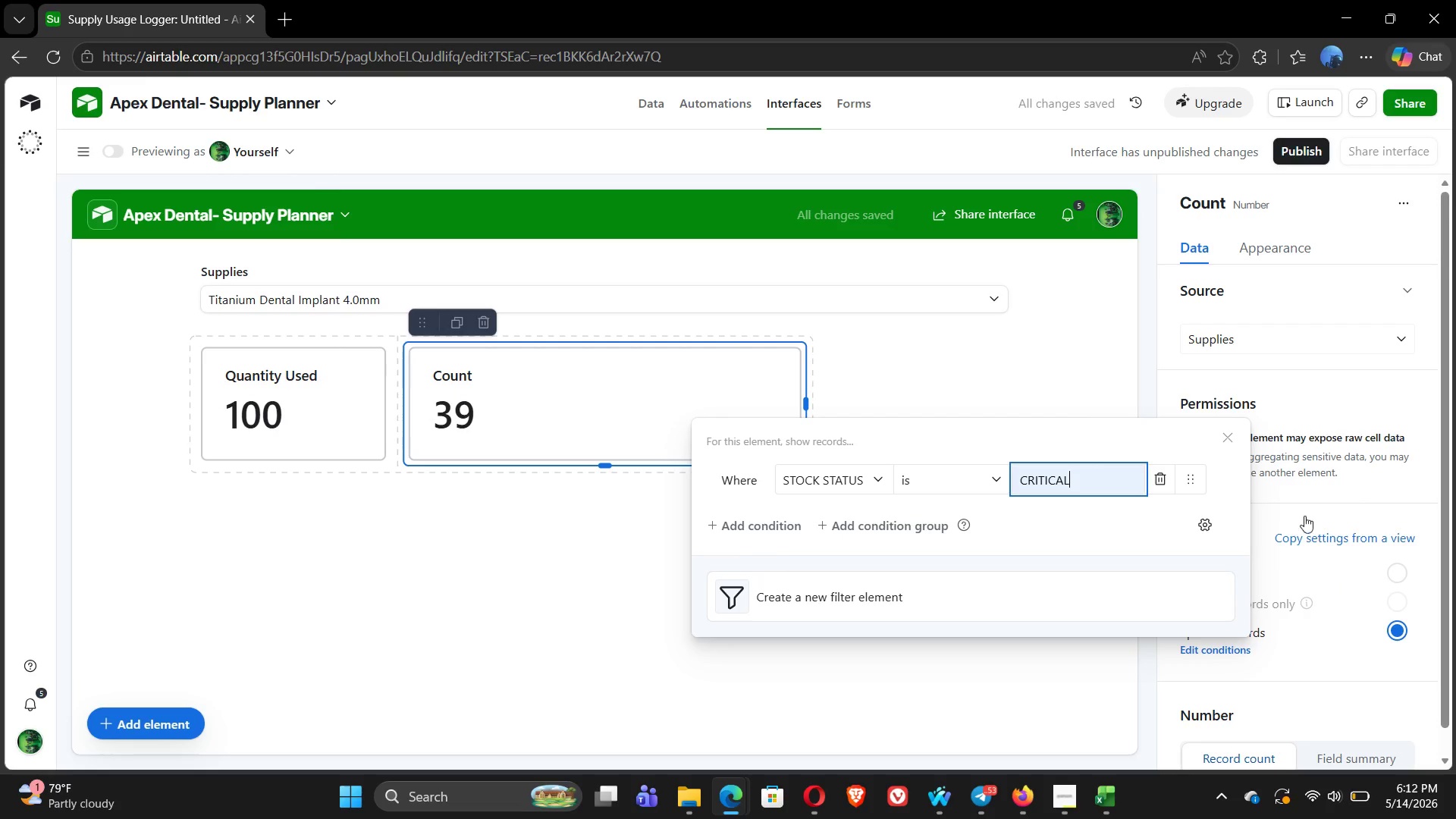 
left_click([1344, 224])
 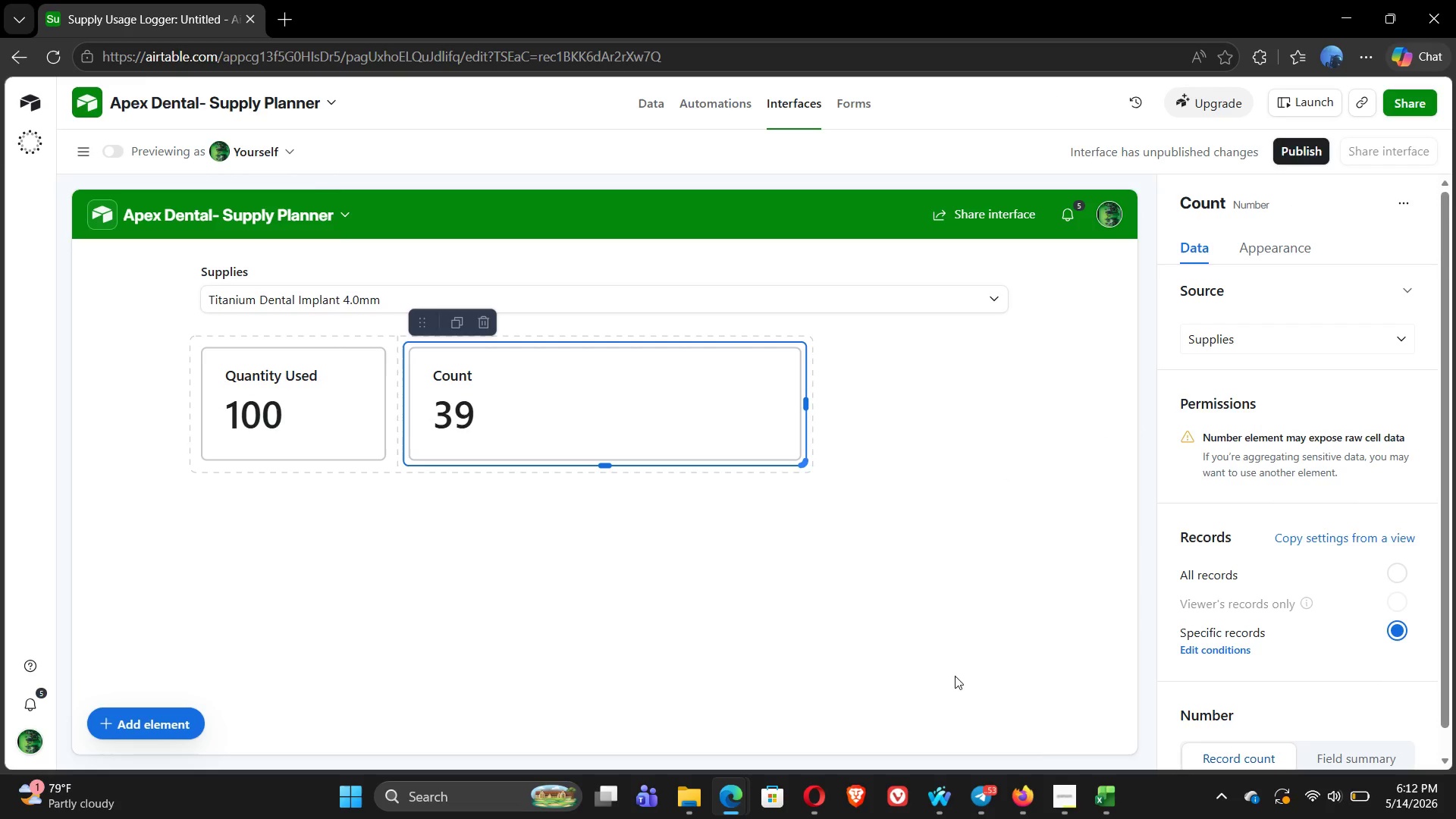 
left_click([1072, 799])